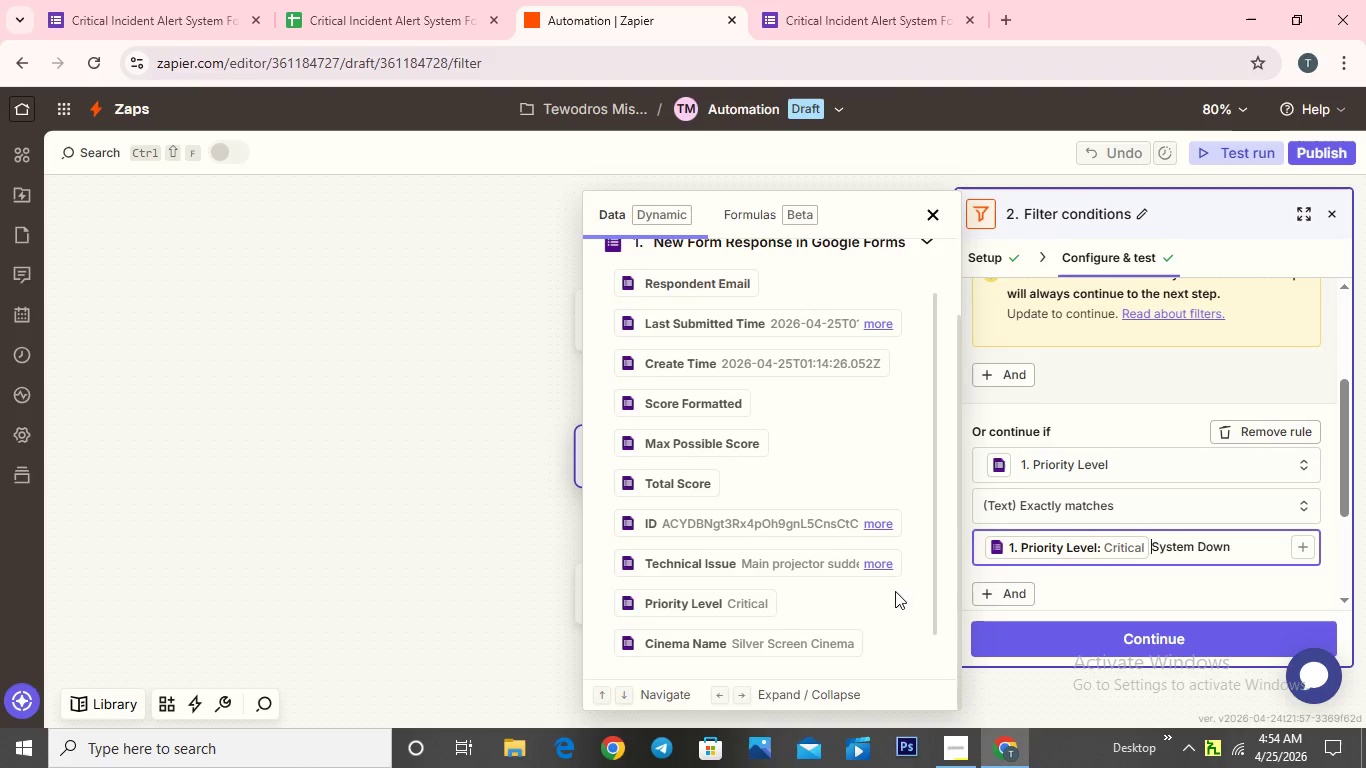 
left_click([762, 602])
 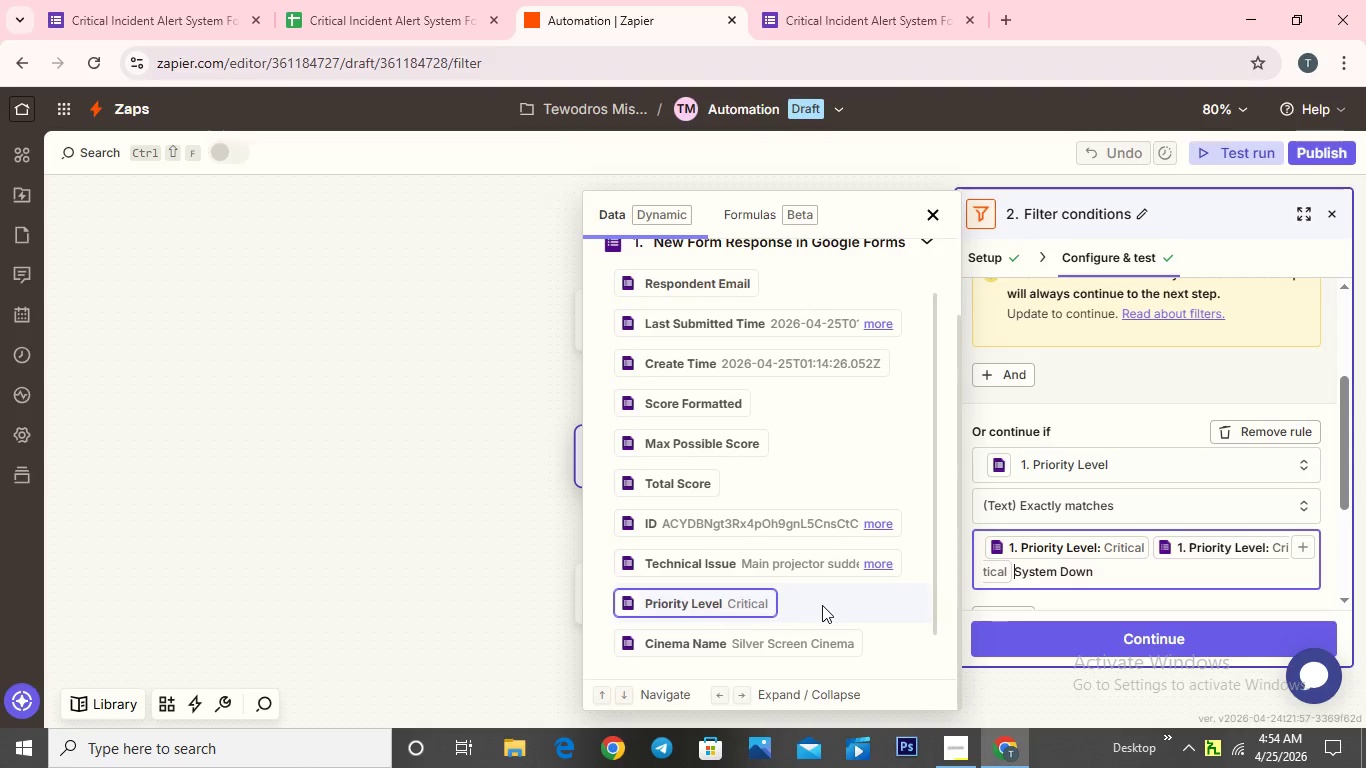 
key(Backspace)
 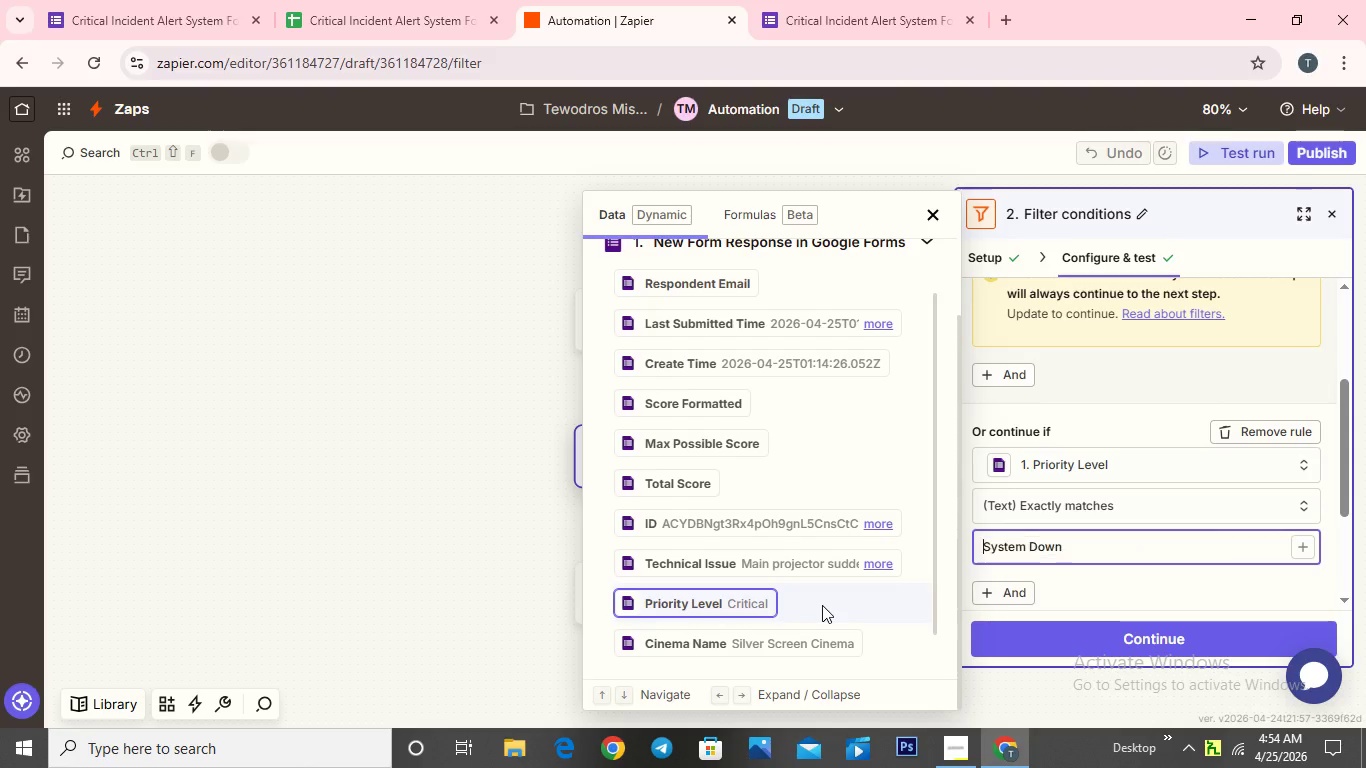 
key(Backspace)
 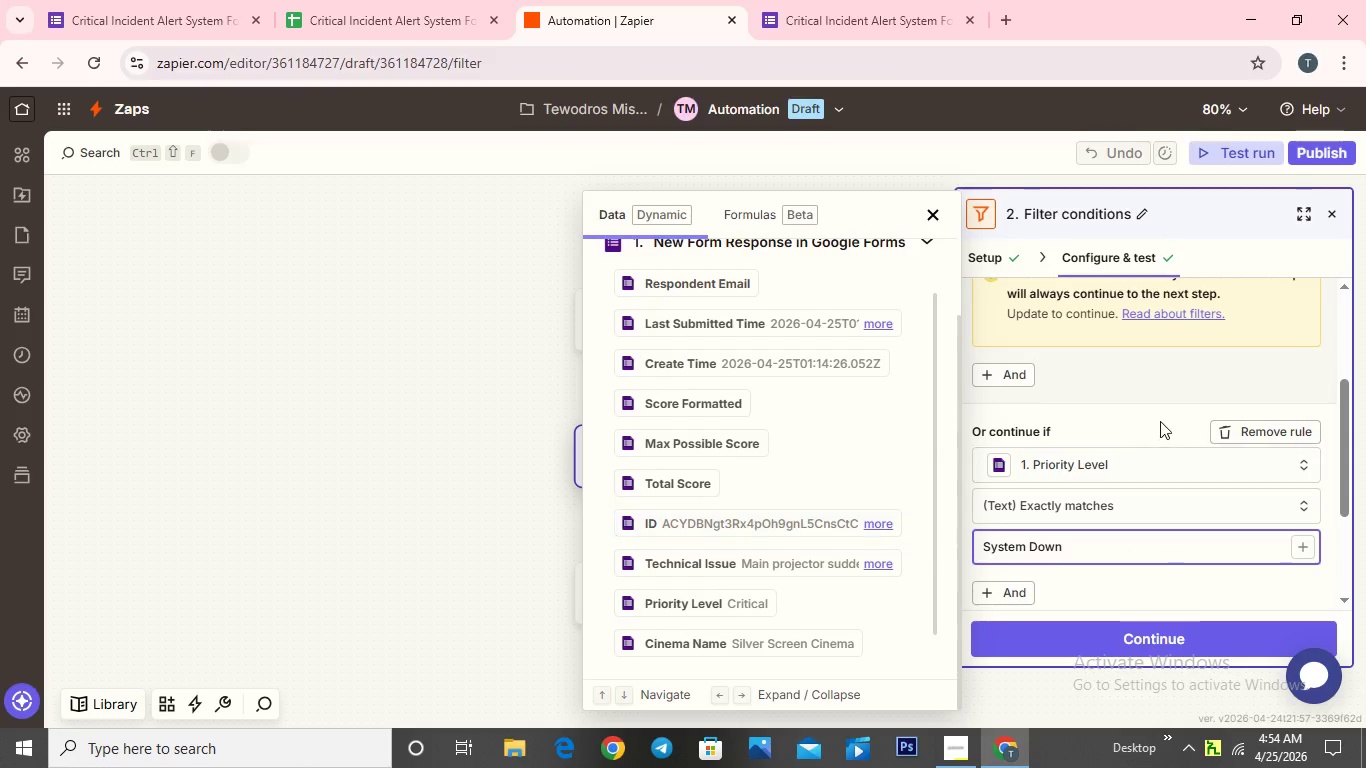 
scroll: coordinate [1157, 423], scroll_direction: up, amount: 2.0
 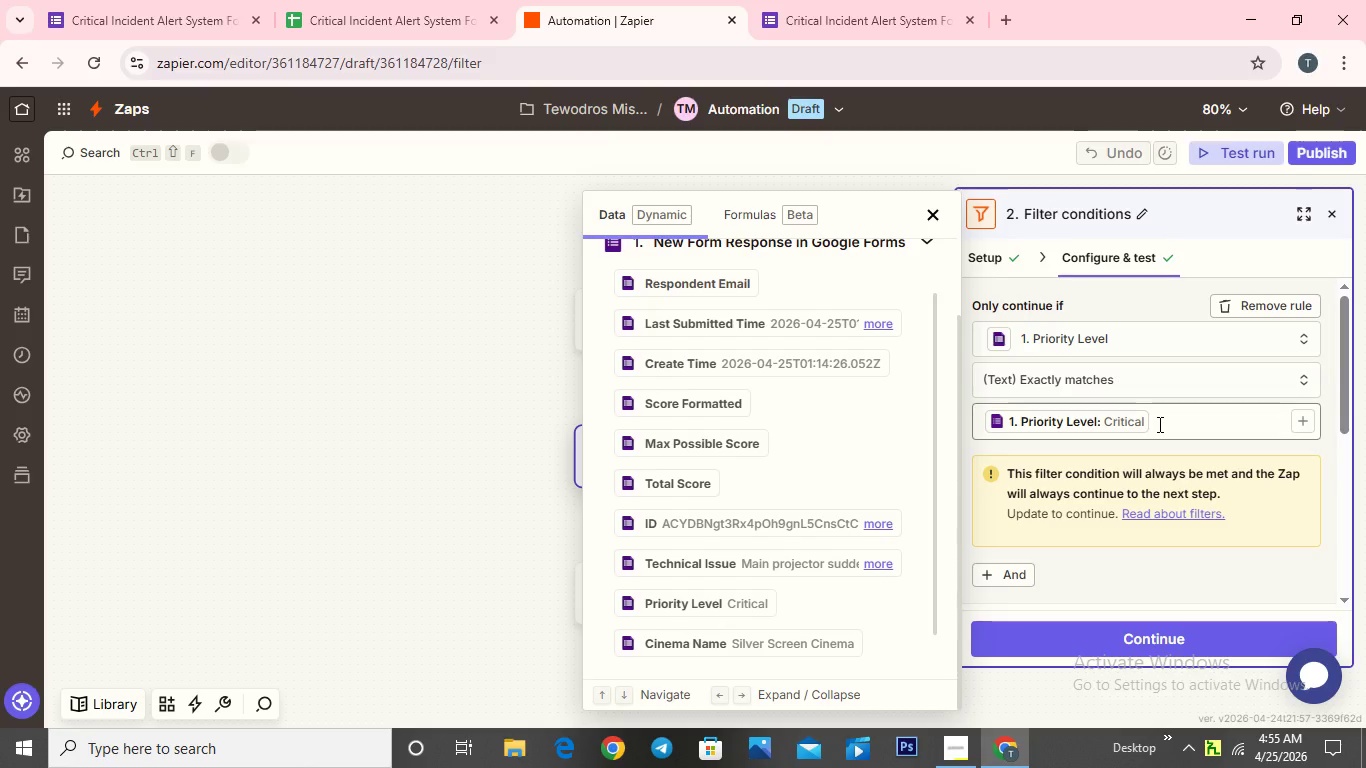 
wait(43.26)
 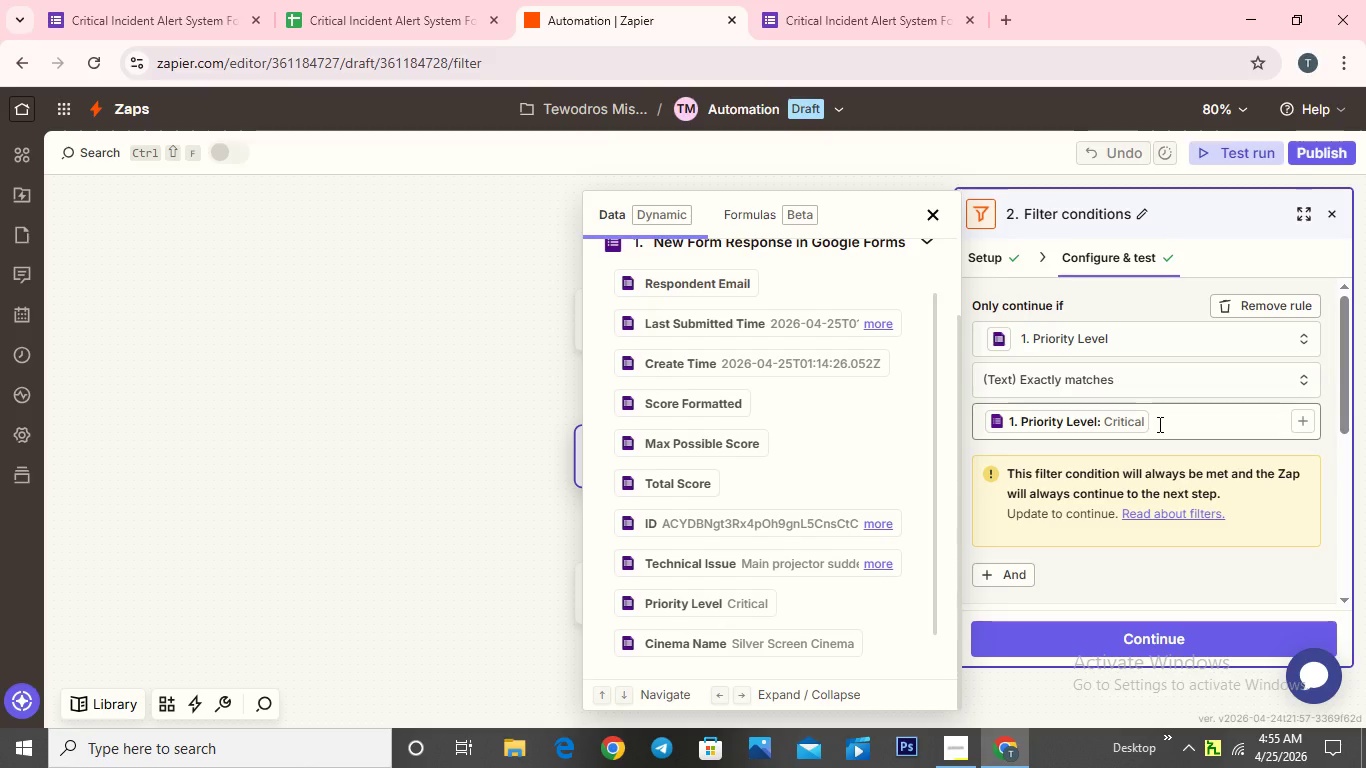 
hold_key(key=Backspace, duration=0.52)
 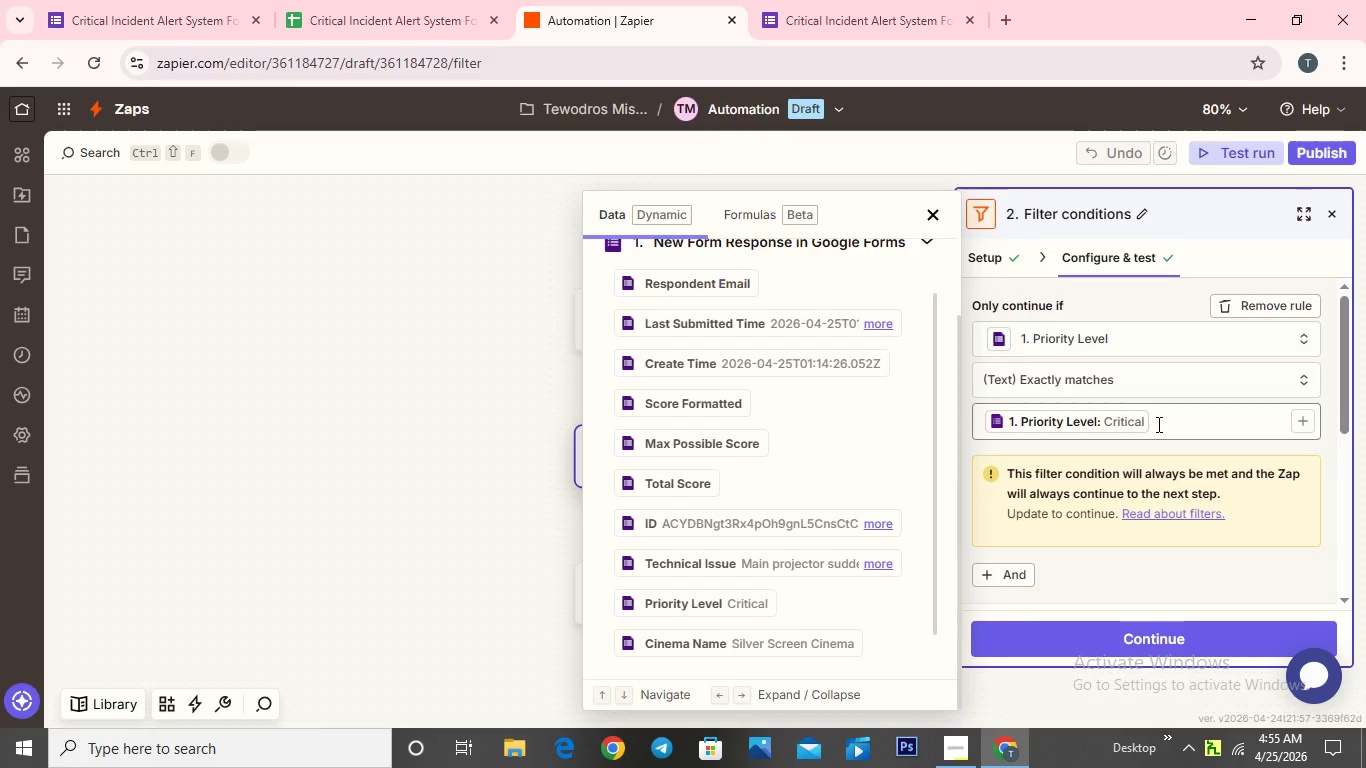 
hold_key(key=Backspace, duration=0.48)
 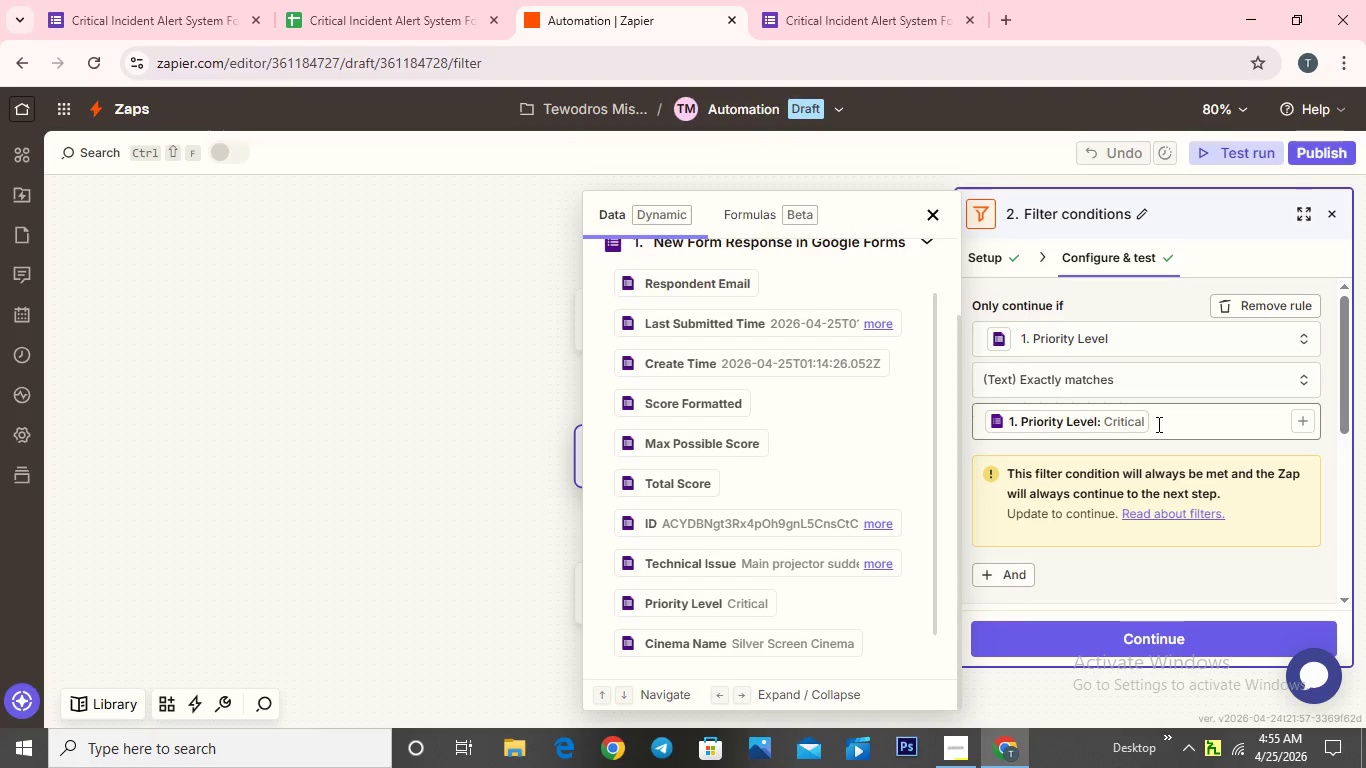 
left_click([1157, 424])
 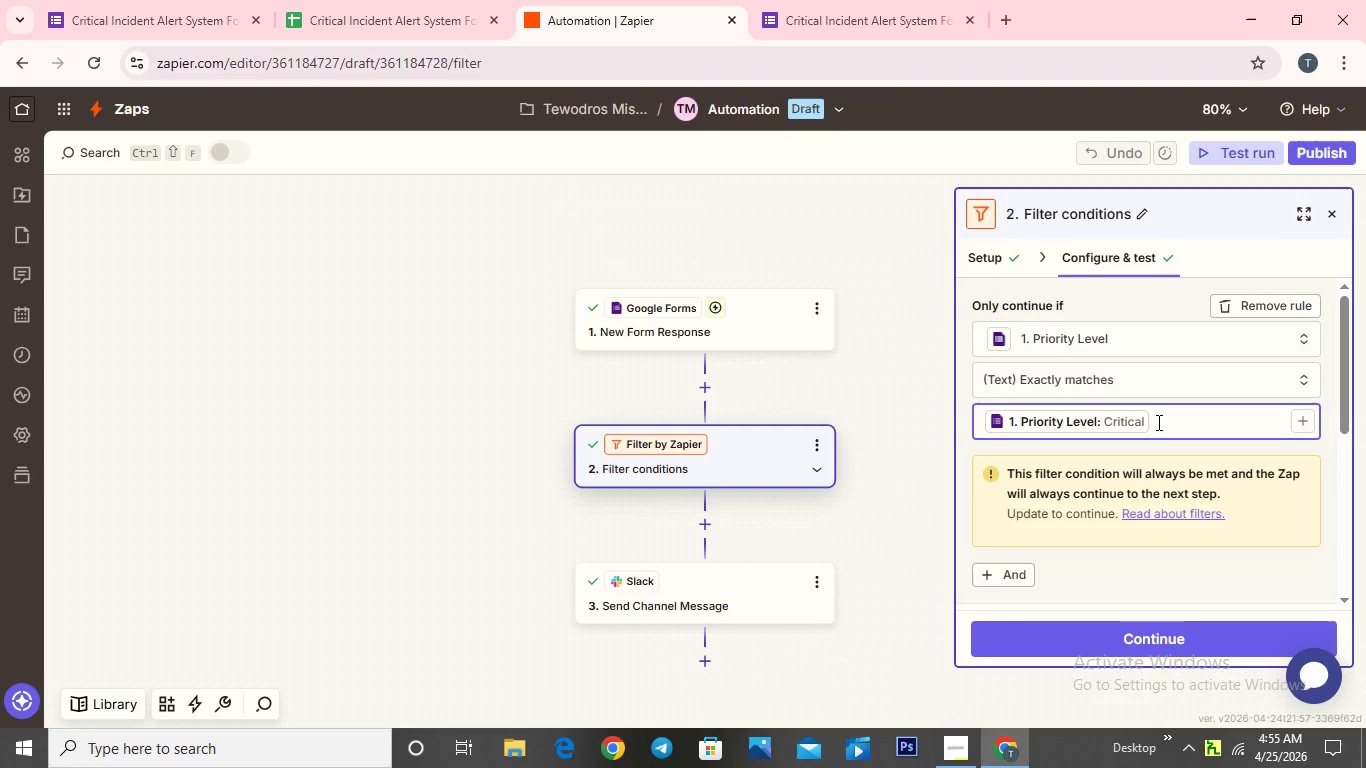 
key(Backspace)
 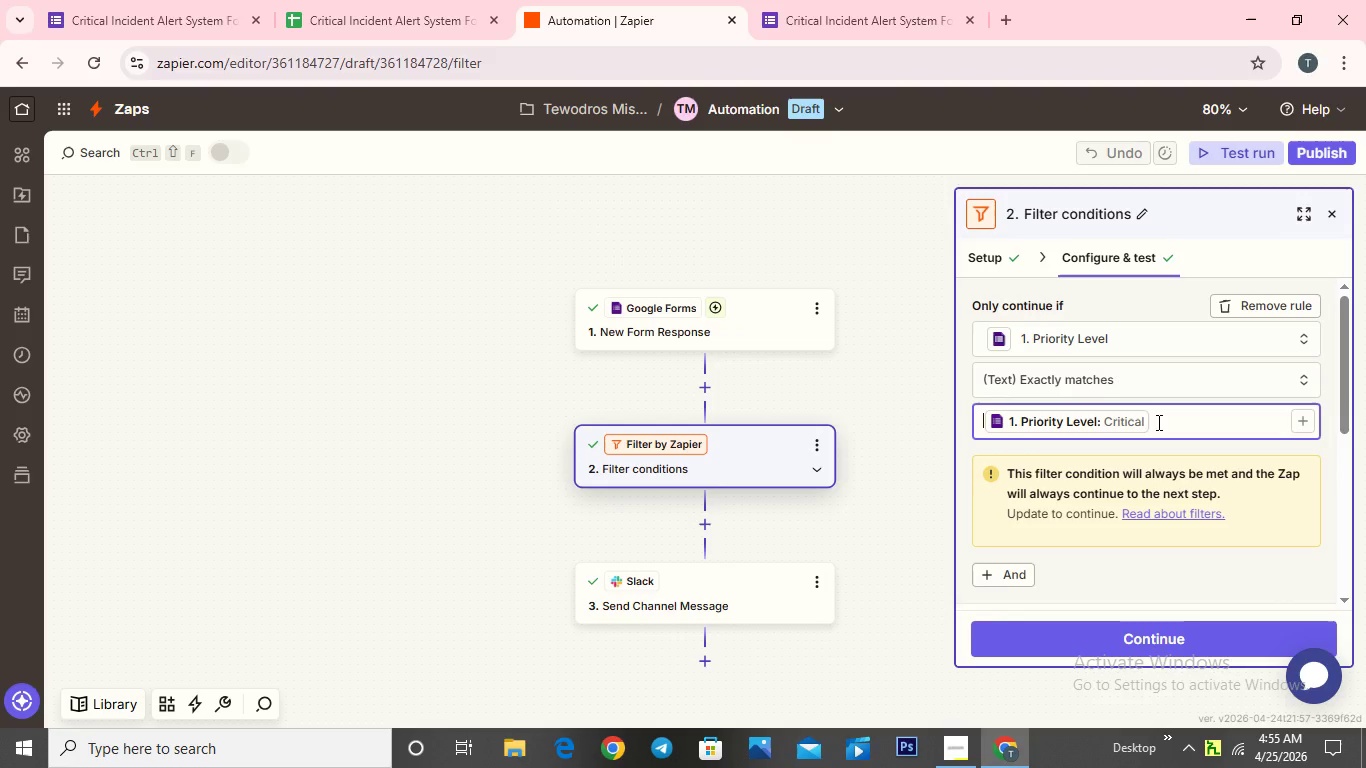 
key(Backspace)
 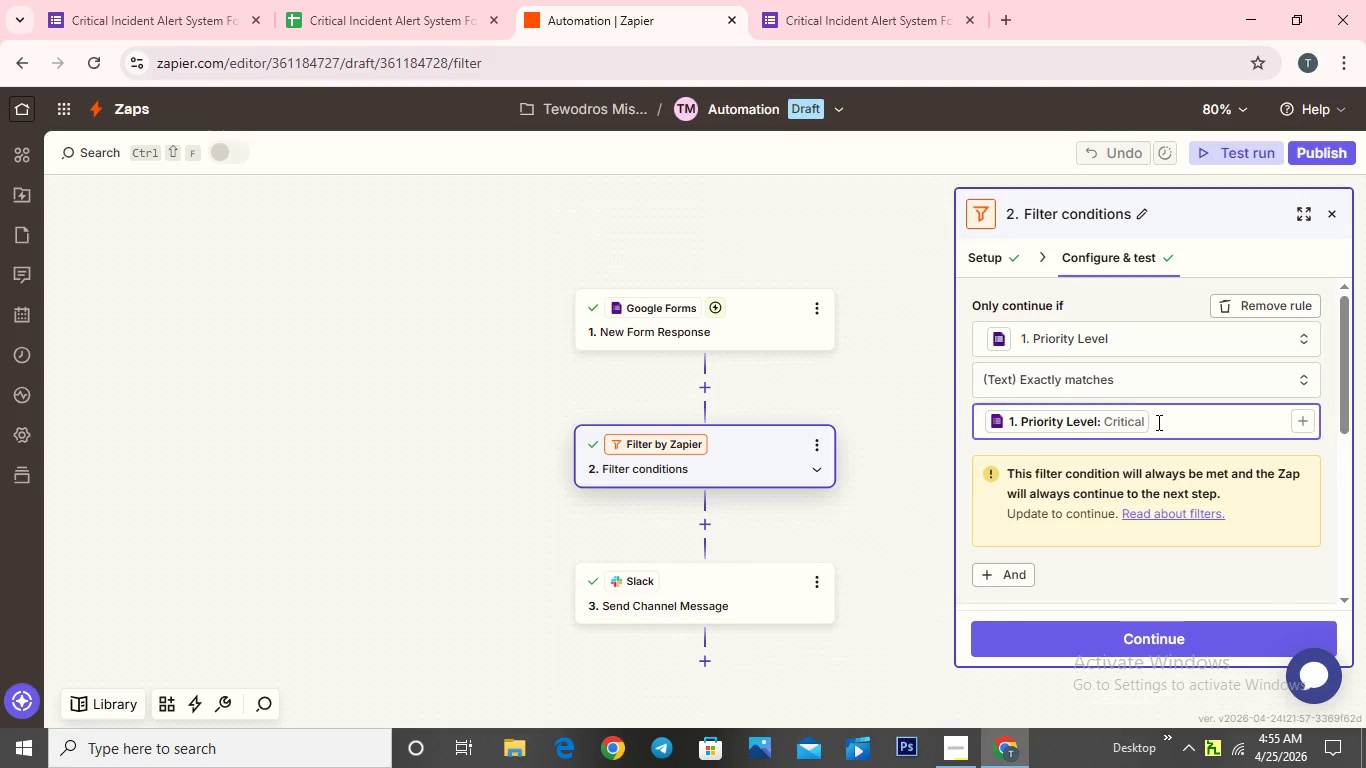 
key(Backspace)
 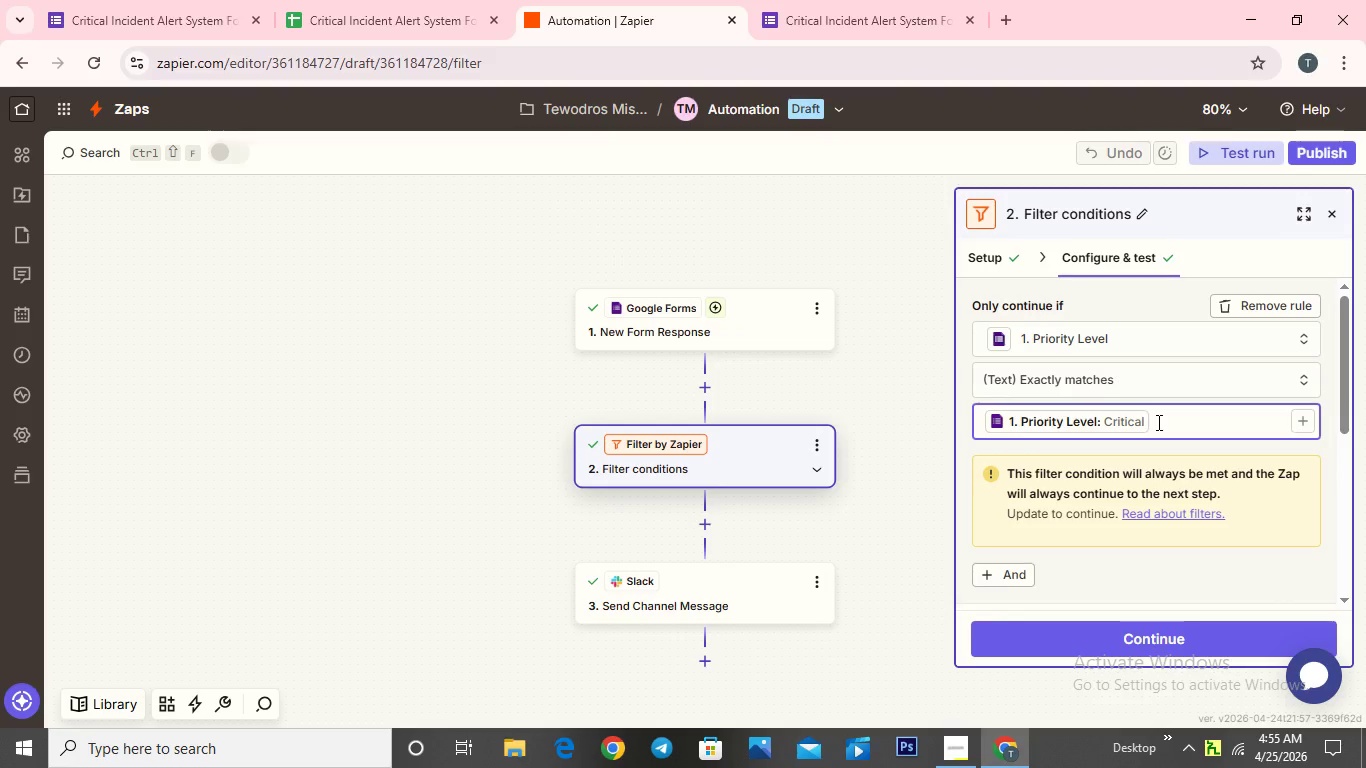 
key(Backspace)
 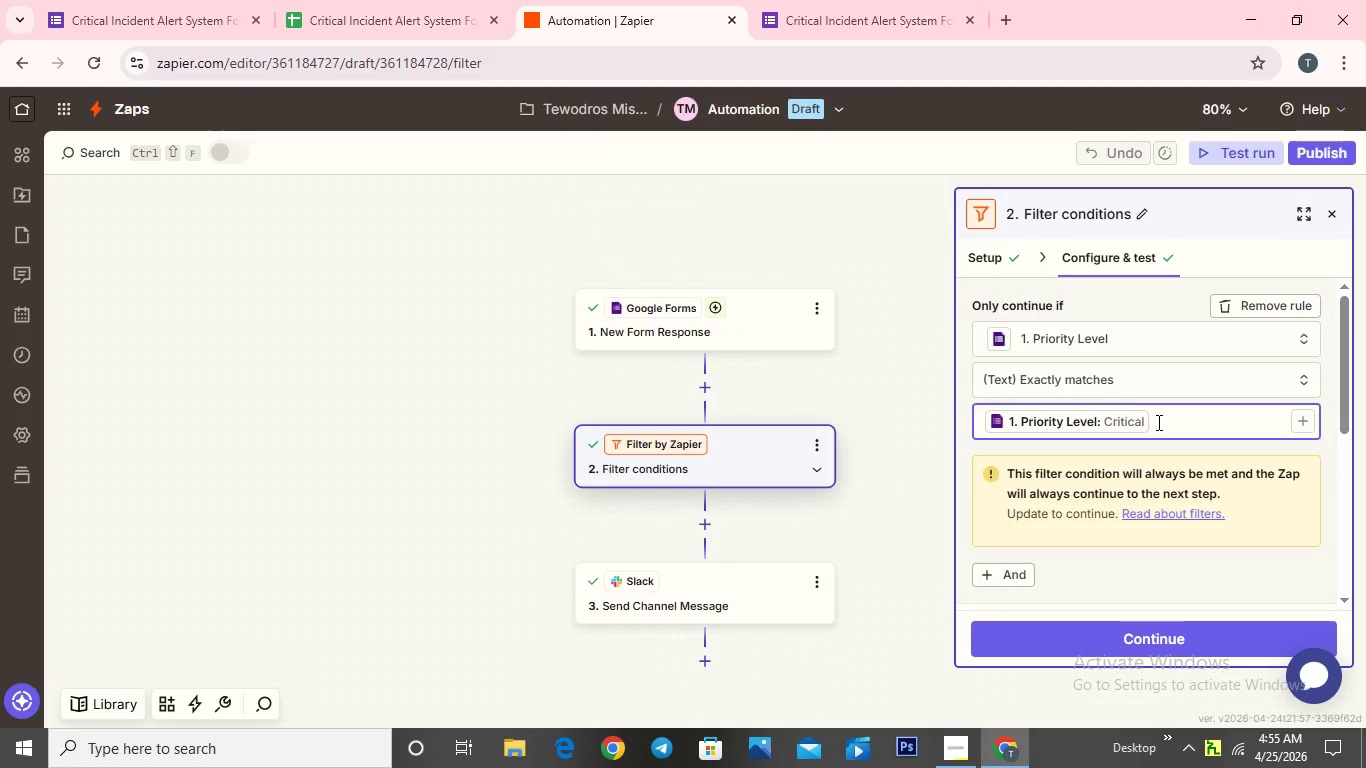 
left_click([1157, 422])
 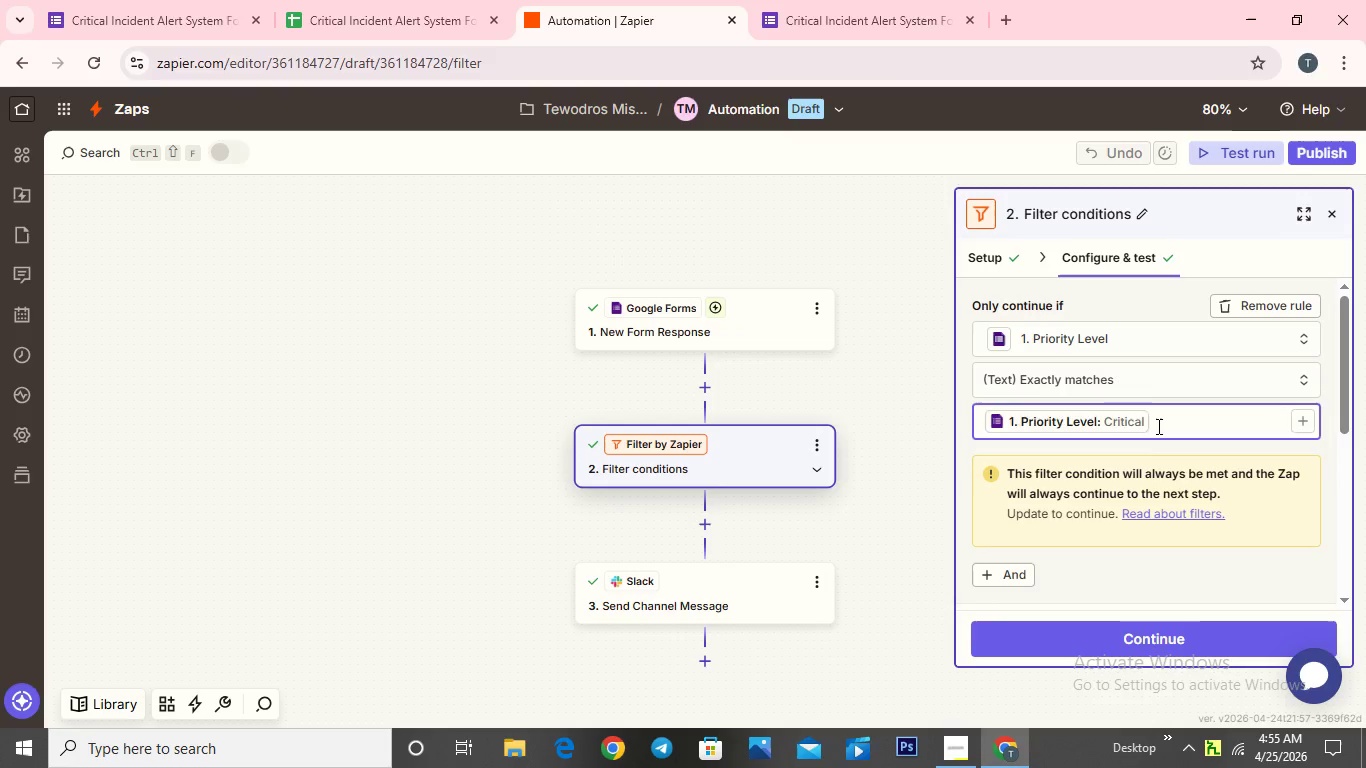 
key(Backspace)
type(s)
key(Backspace)
type(SYSTEM)
key(Backspace)
key(Backspace)
key(Backspace)
key(Backspace)
key(Backspace)
type(ystem Down)
 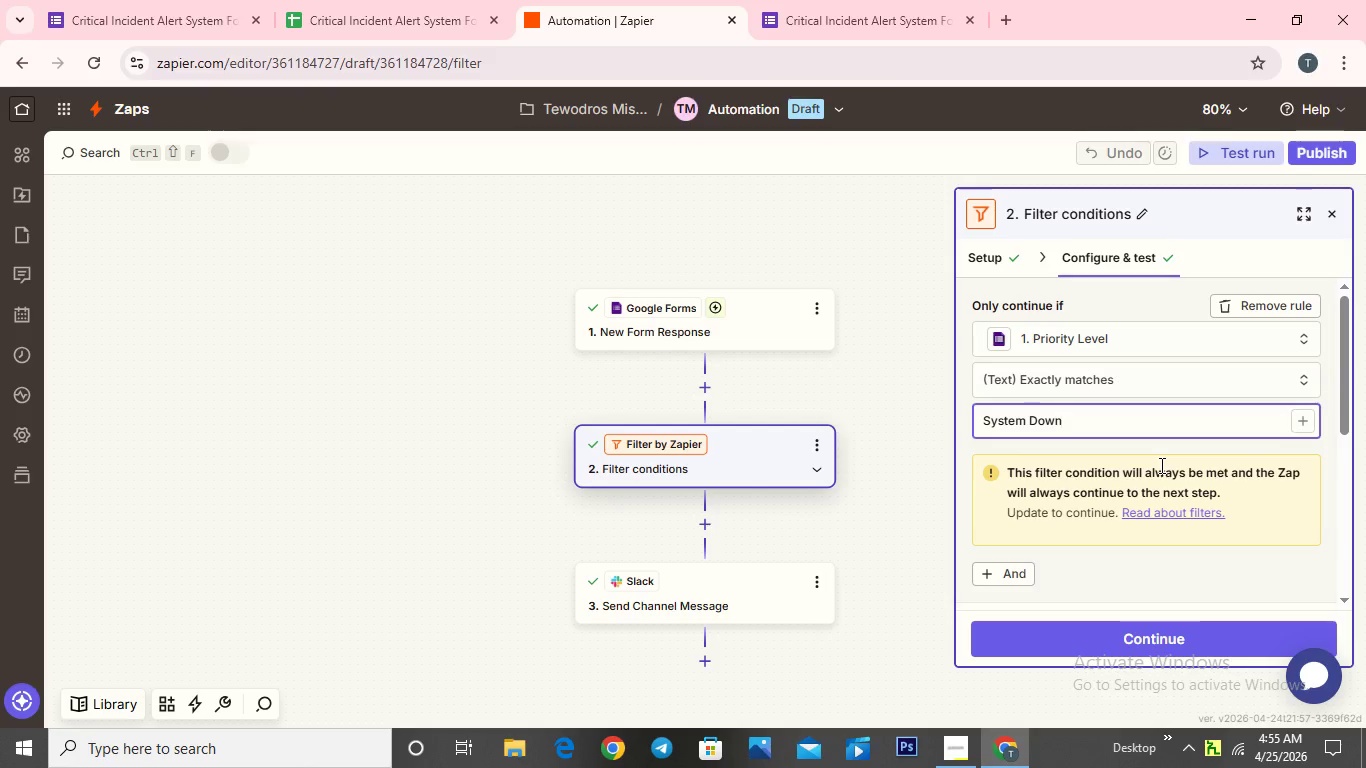 
wait(13.83)
 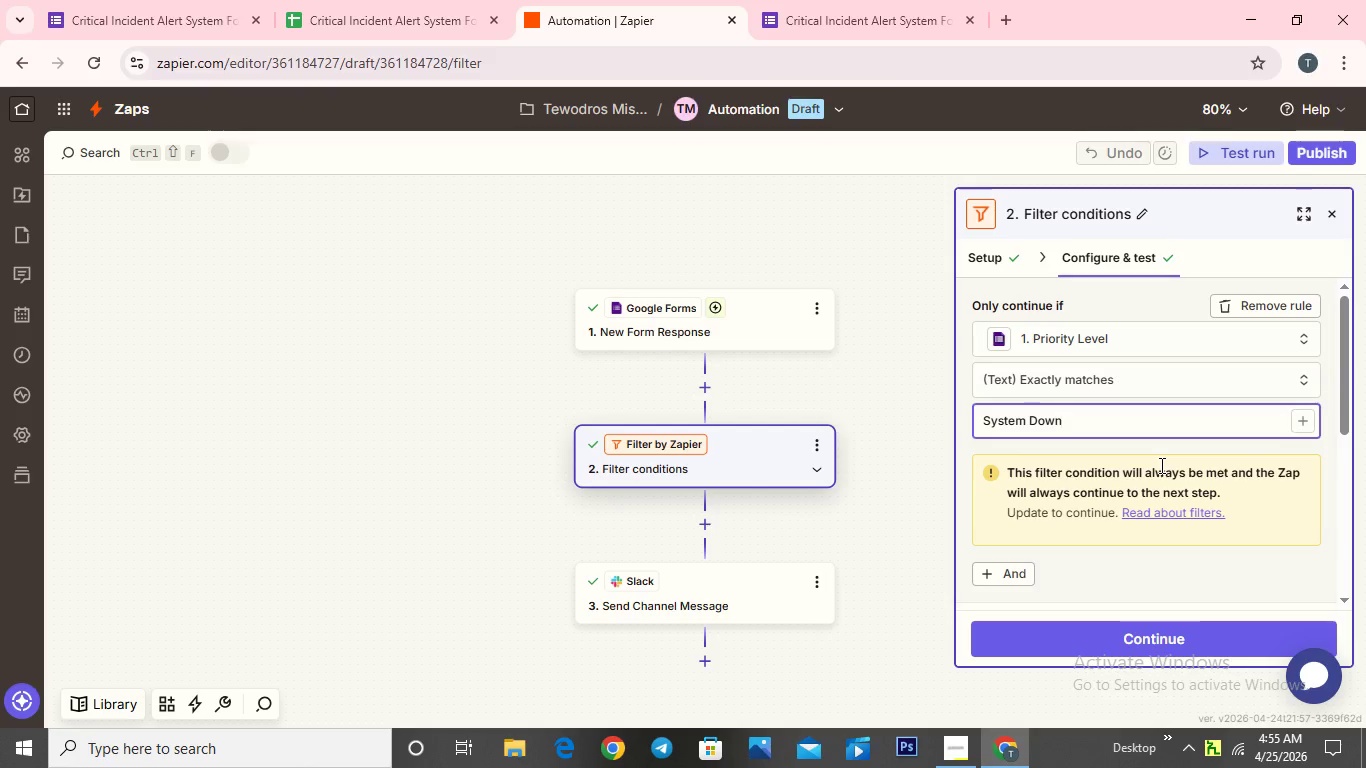 
scroll: coordinate [1139, 411], scroll_direction: up, amount: 3.0
 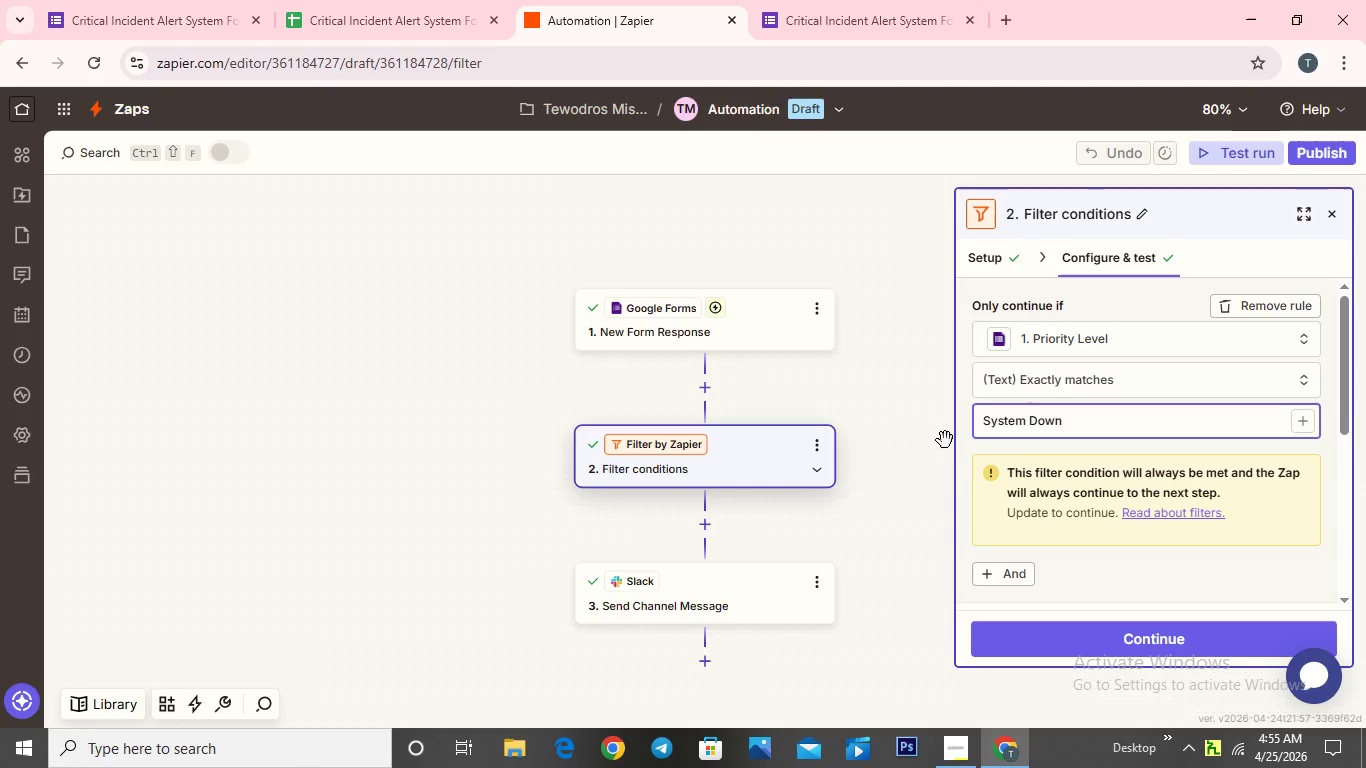 
scroll: coordinate [893, 461], scroll_direction: down, amount: 1.0
 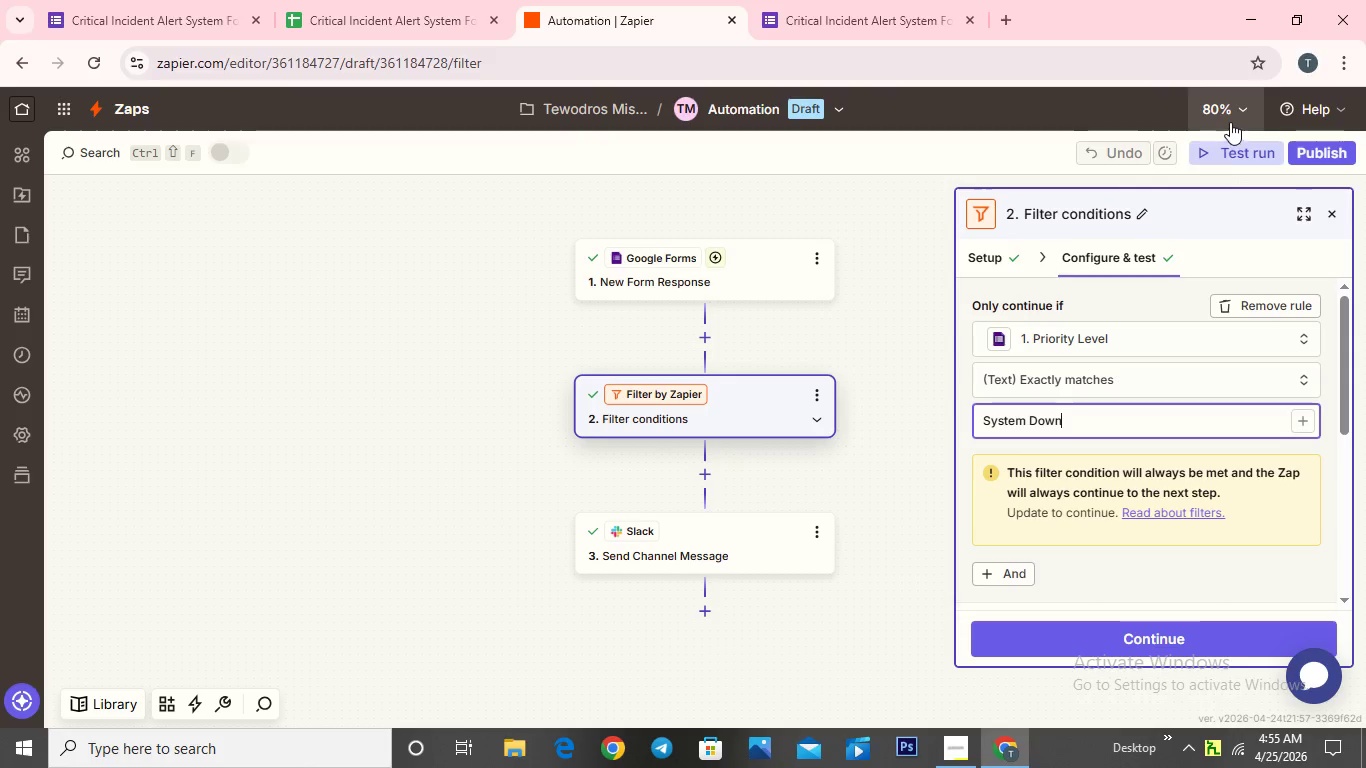 
scroll: coordinate [1179, 422], scroll_direction: up, amount: 3.0
 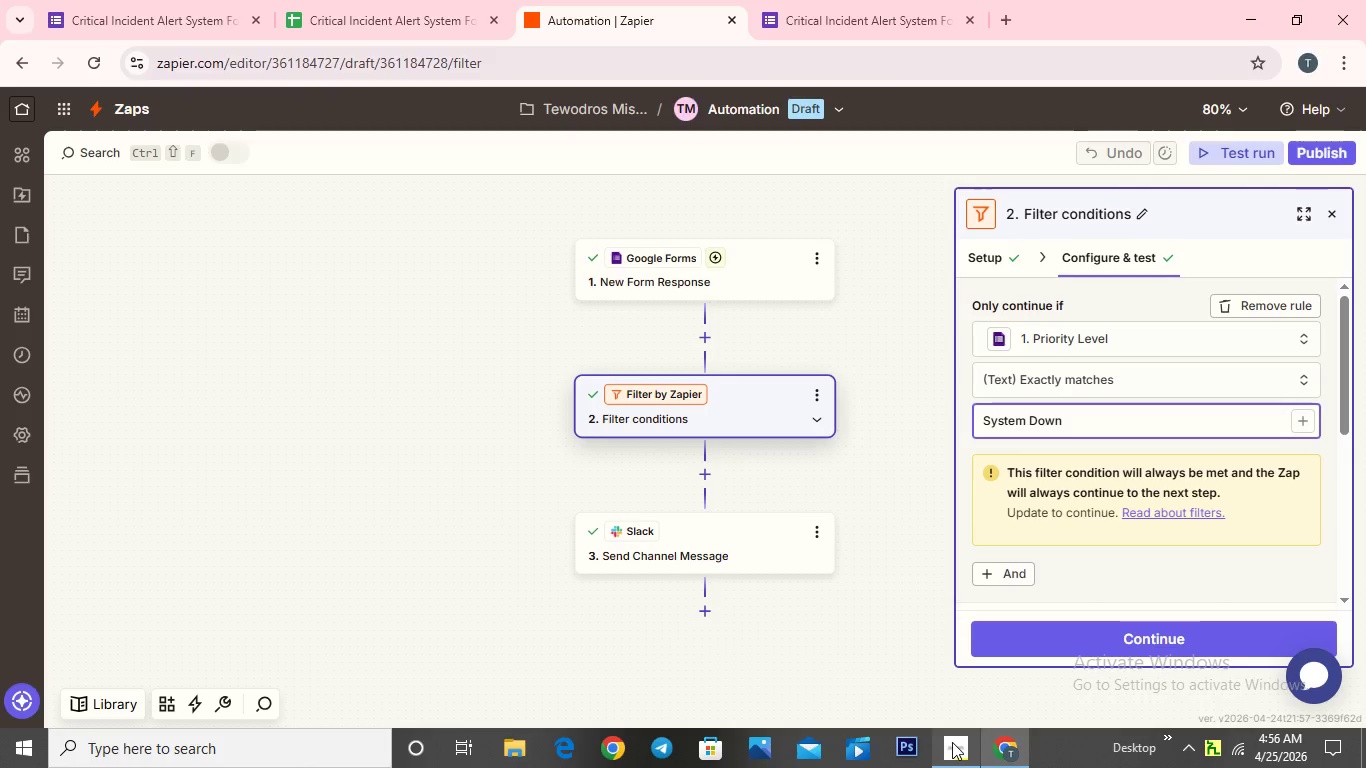 
left_click([958, 743])
 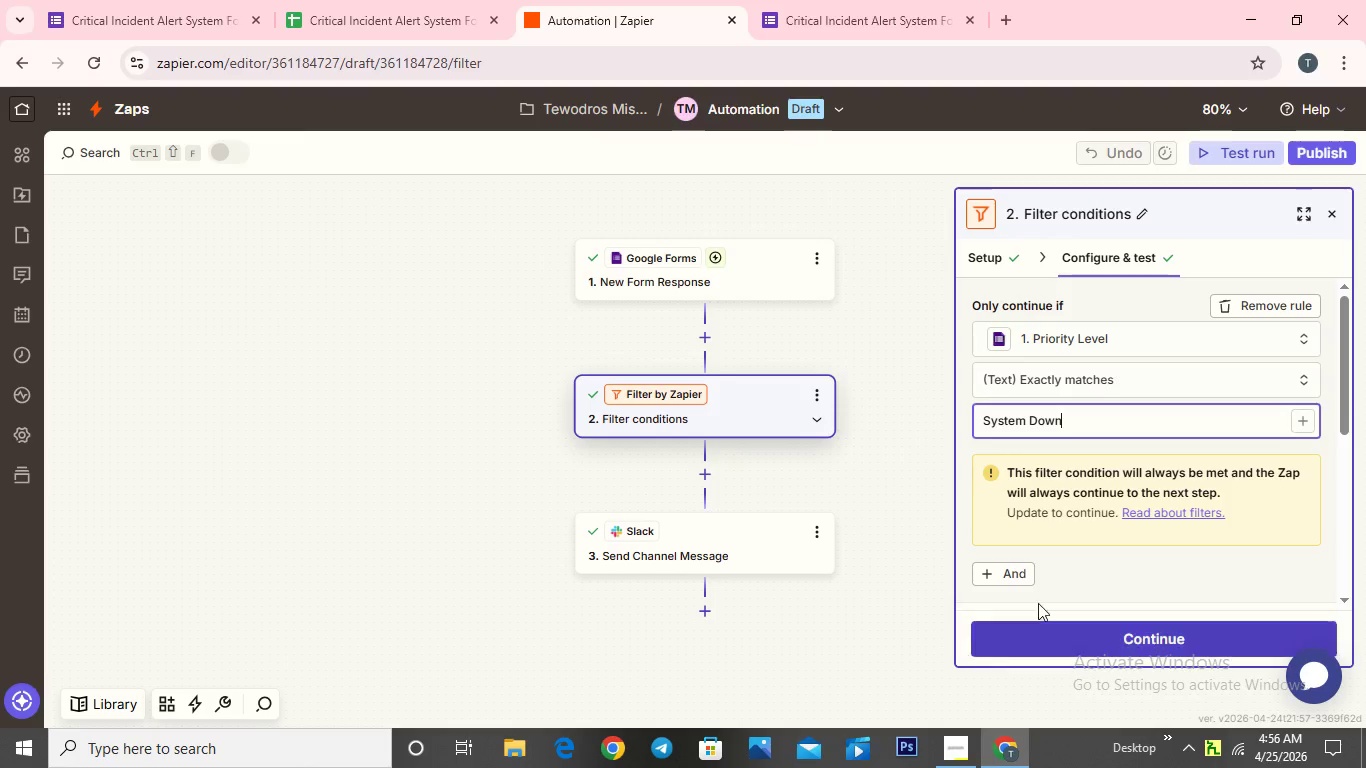 
scroll: coordinate [1055, 410], scroll_direction: up, amount: 4.0
 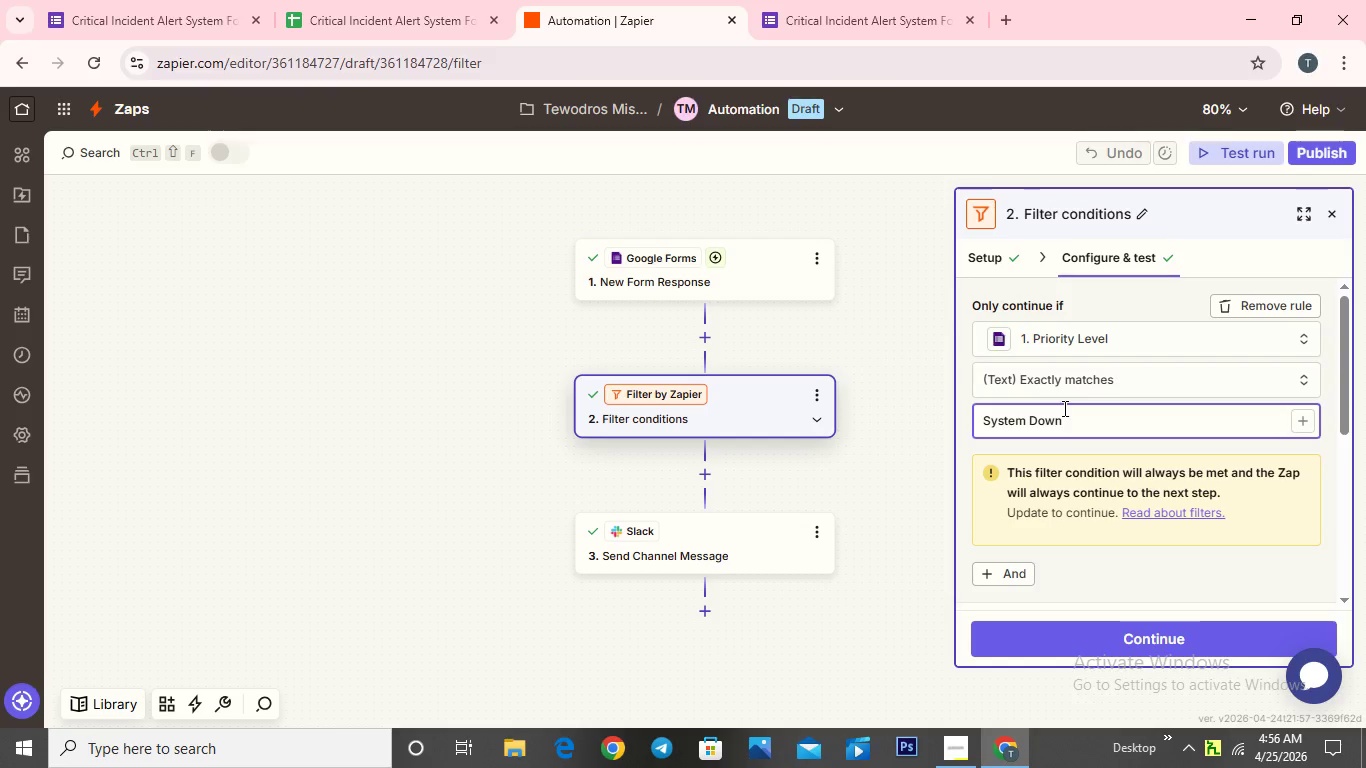 
key(Backslash)
 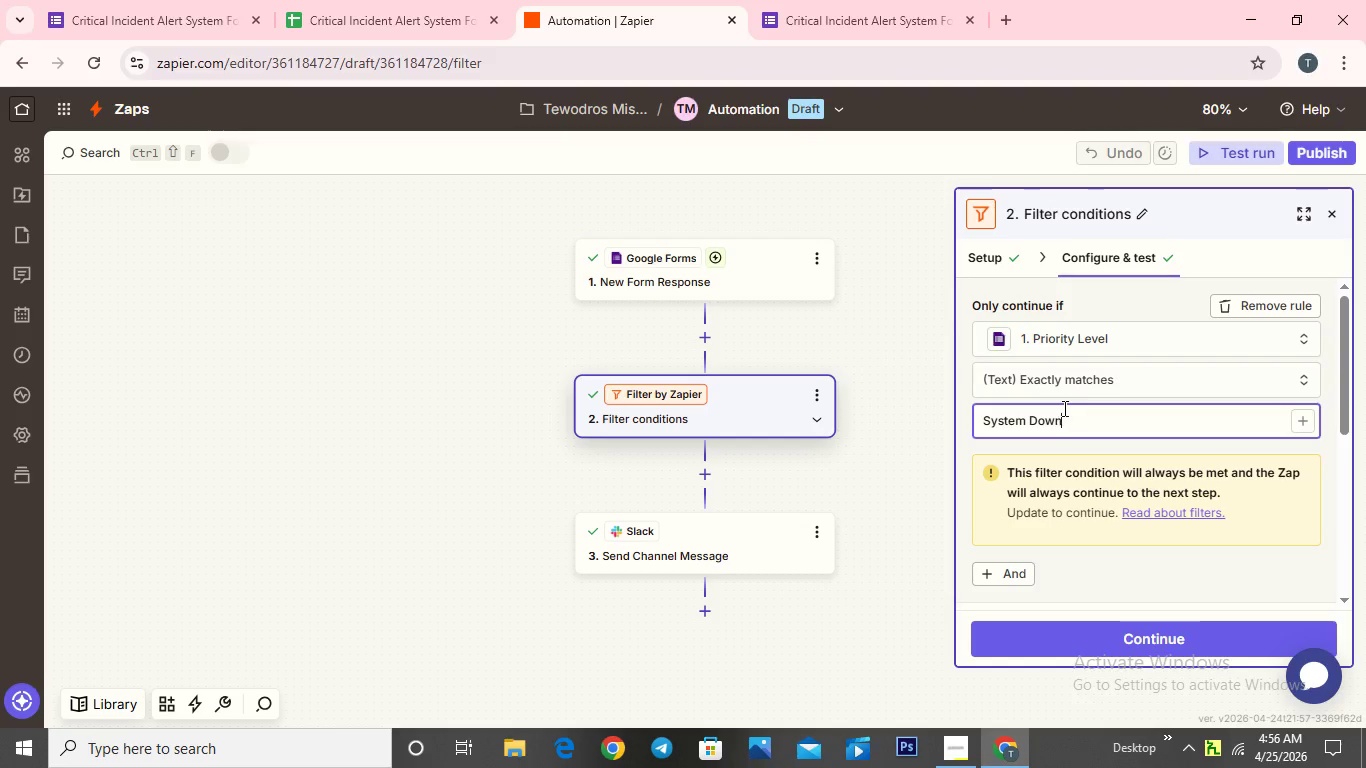 
hold_key(key=Backspace, duration=0.91)
 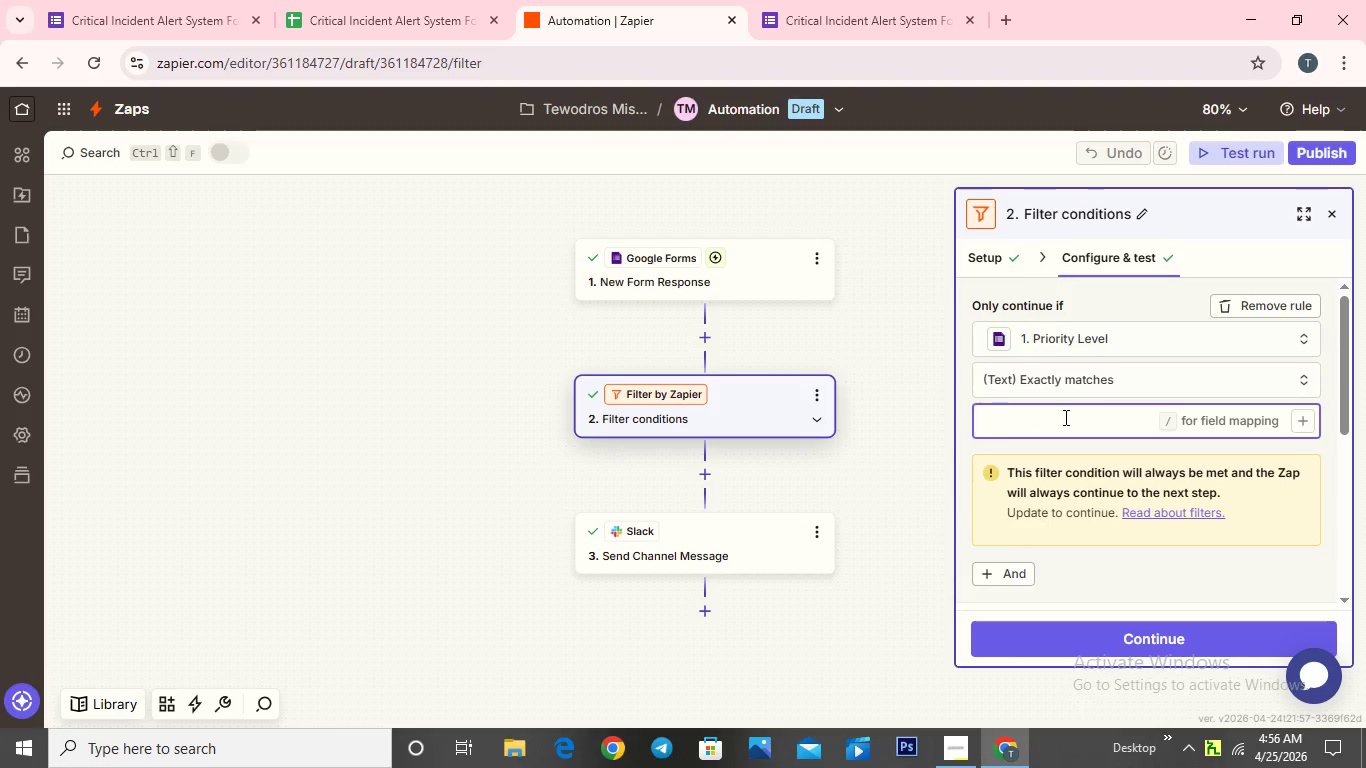 
wait(10.61)
 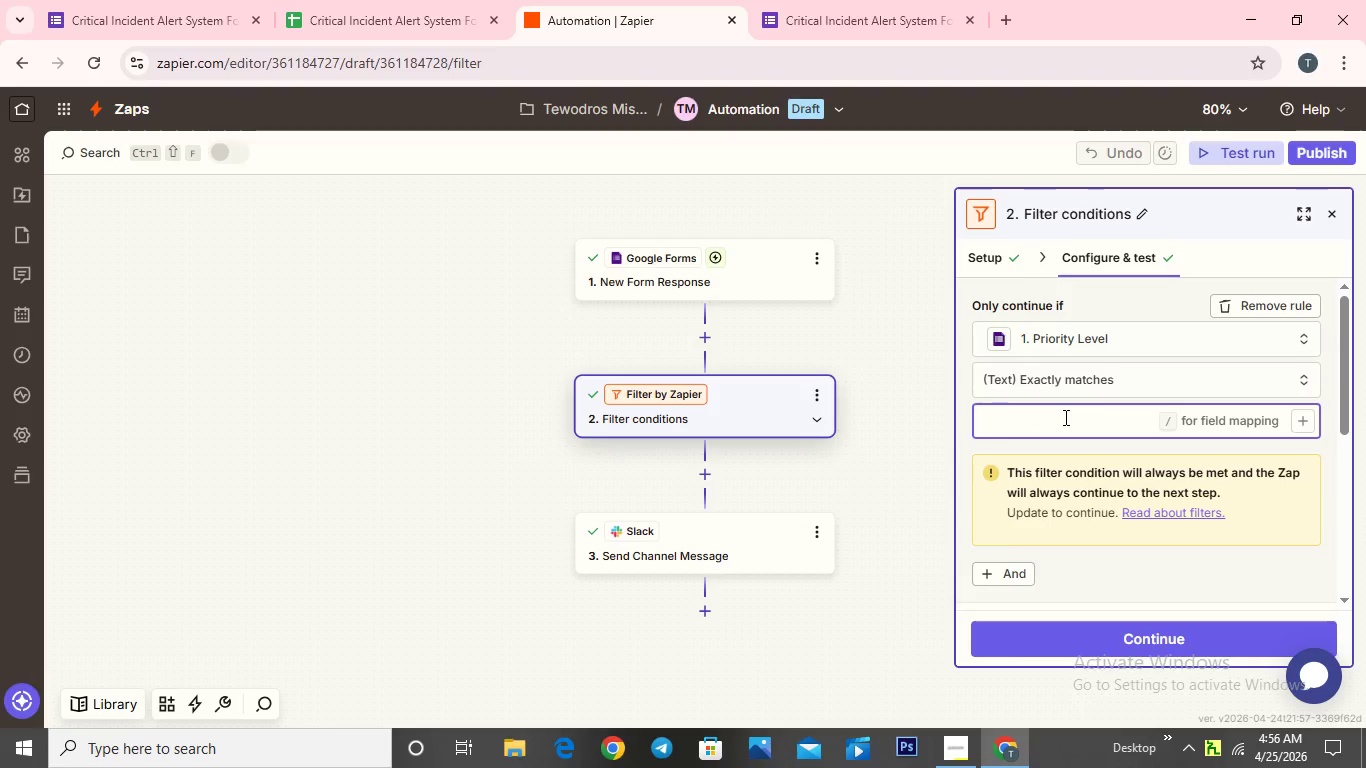 
scroll: coordinate [1203, 405], scroll_direction: down, amount: 12.0
 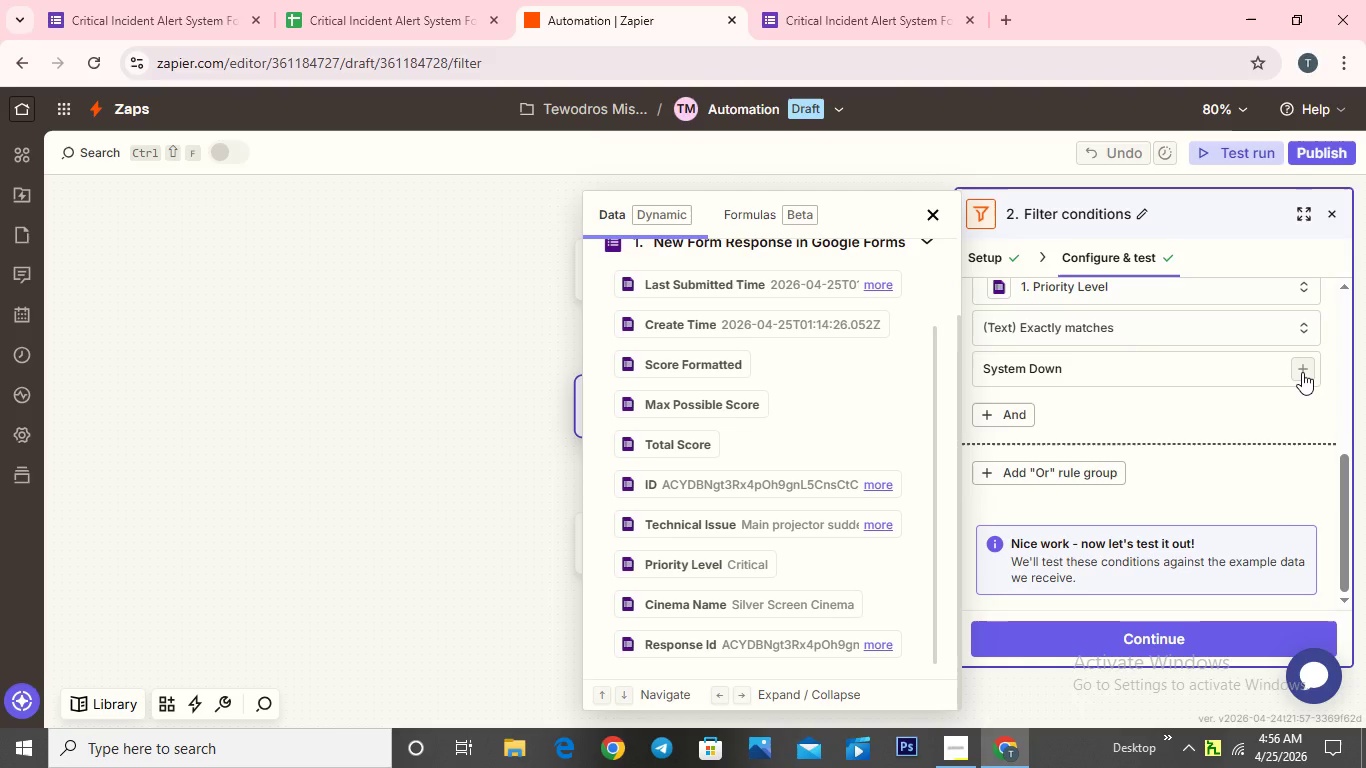 
left_click([1302, 372])
 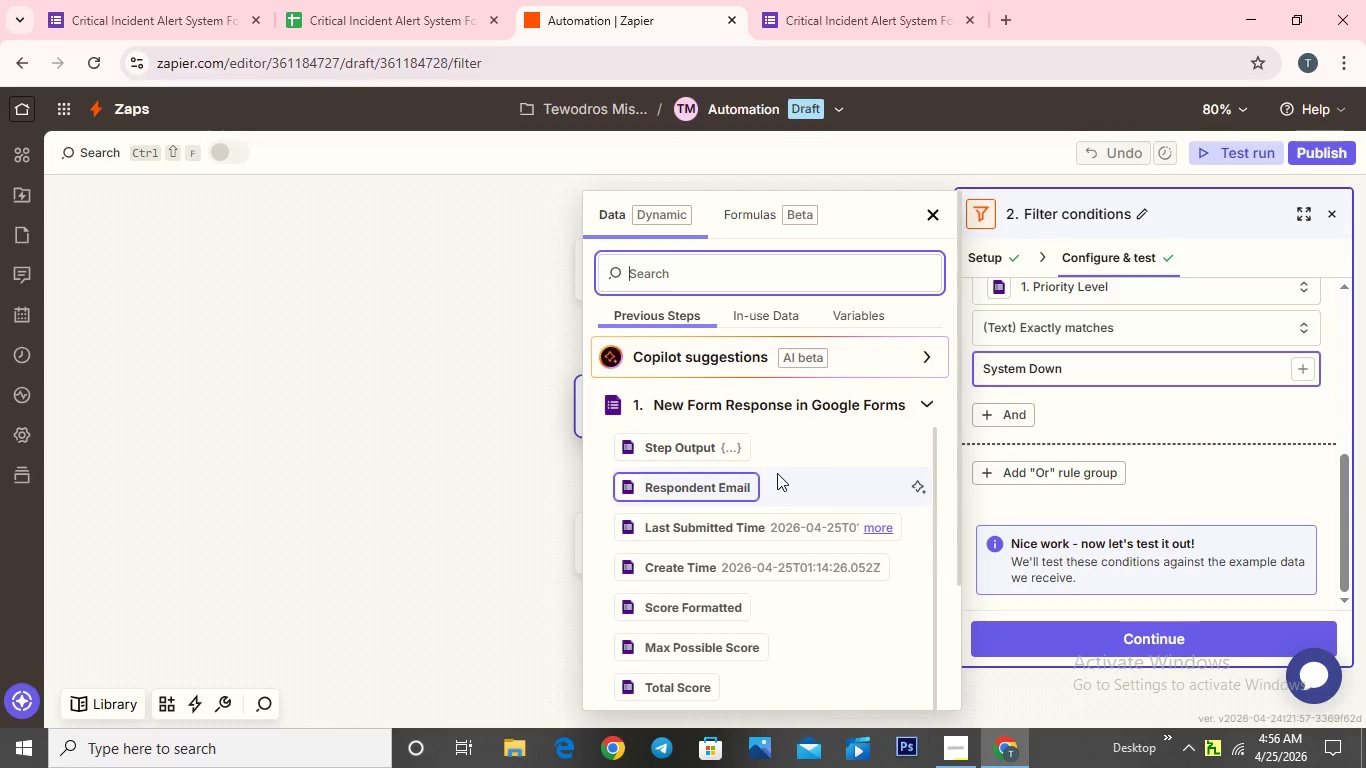 
scroll: coordinate [754, 540], scroll_direction: down, amount: 10.0
 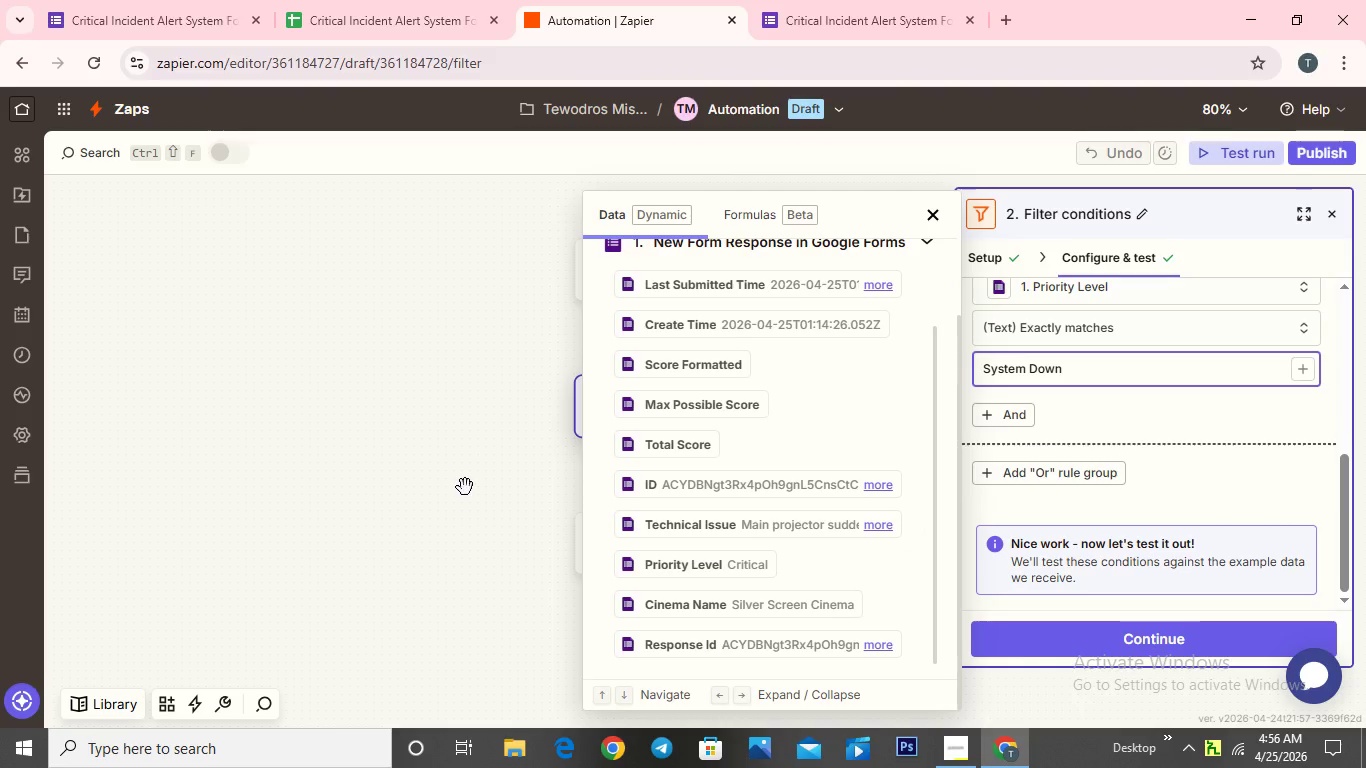 
left_click([467, 488])
 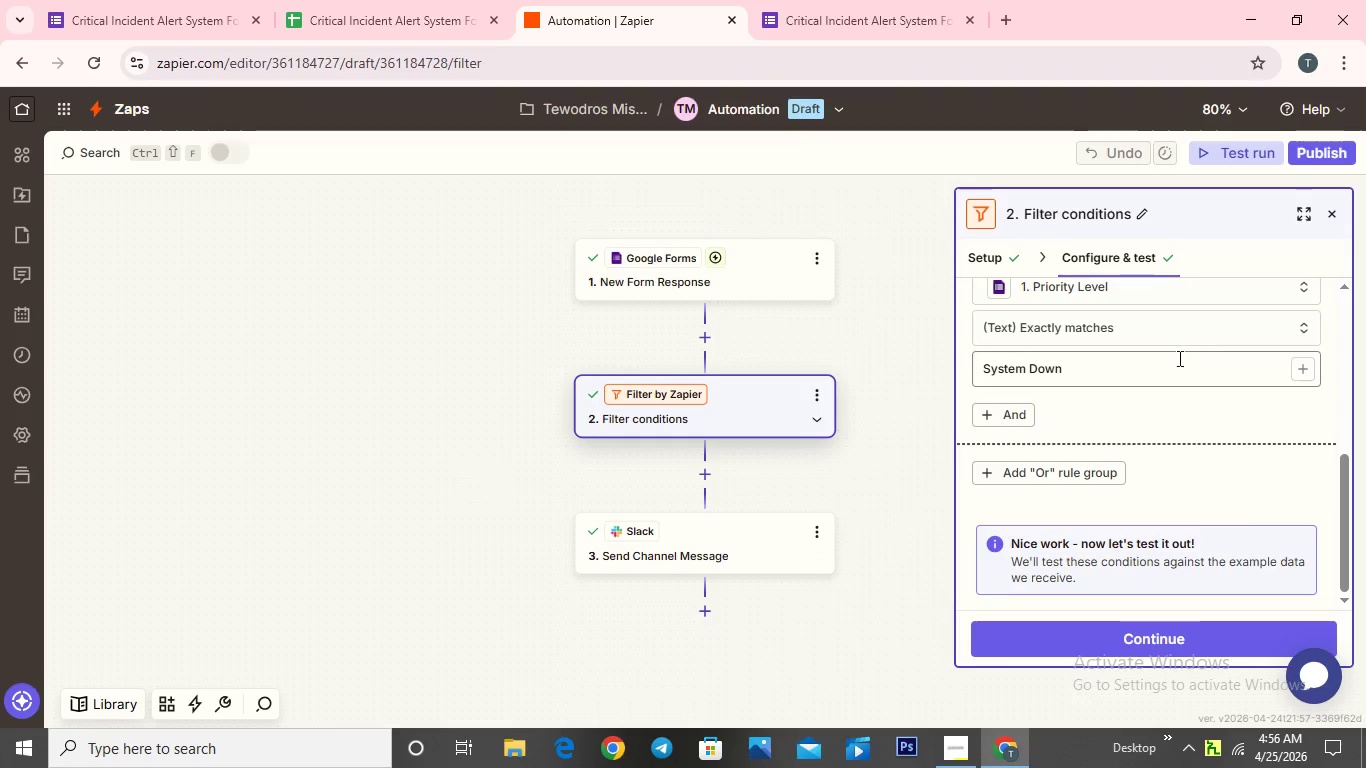 
scroll: coordinate [1169, 367], scroll_direction: up, amount: 2.0
 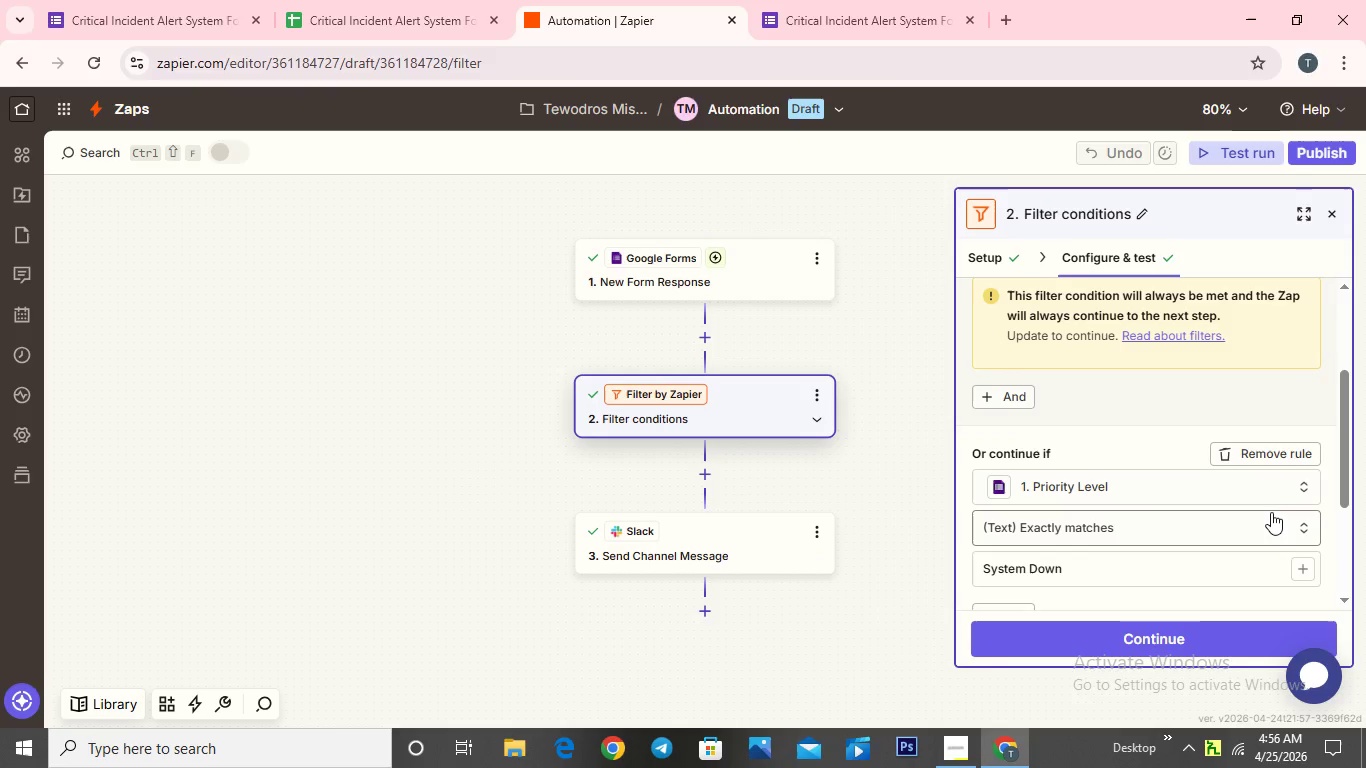 
scroll: coordinate [1205, 510], scroll_direction: down, amount: 4.0
 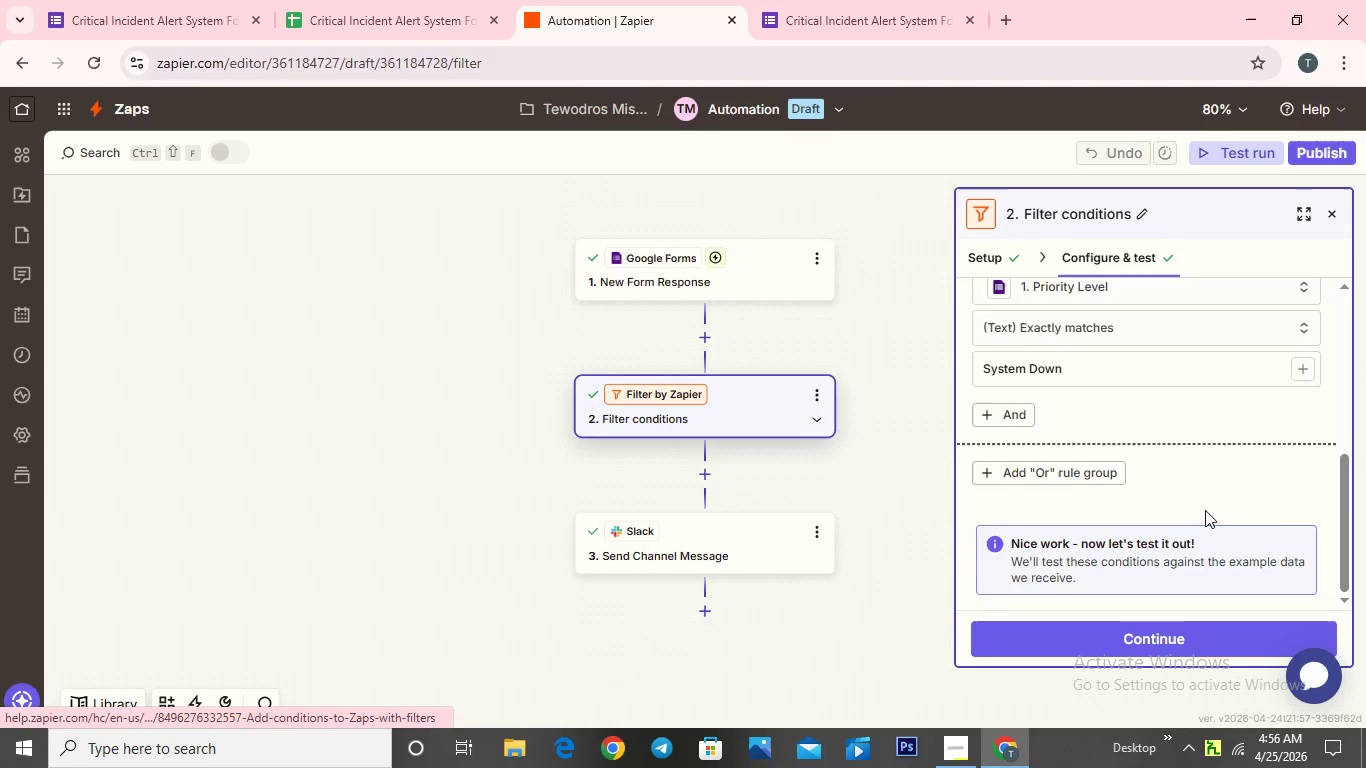 
scroll: coordinate [1205, 510], scroll_direction: up, amount: 3.0
 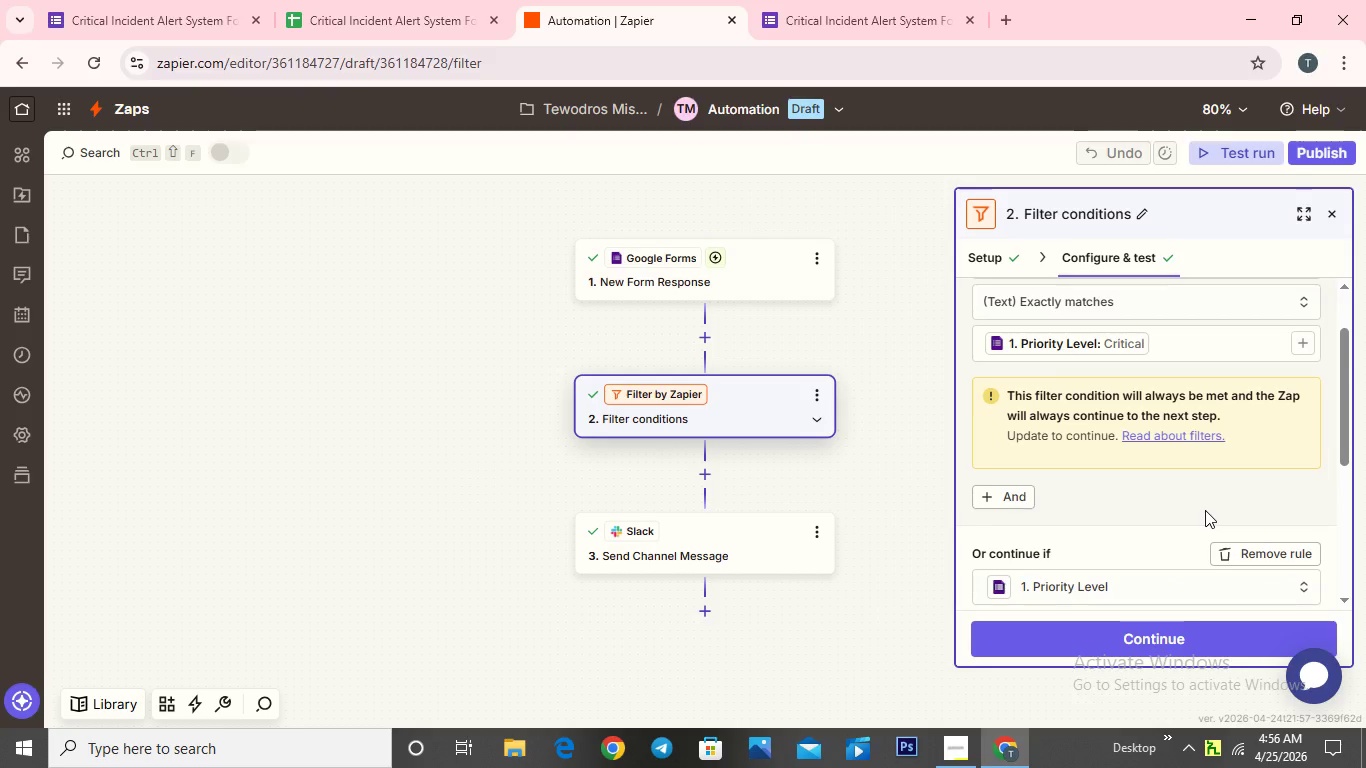 
scroll: coordinate [1205, 510], scroll_direction: down, amount: 1.0
 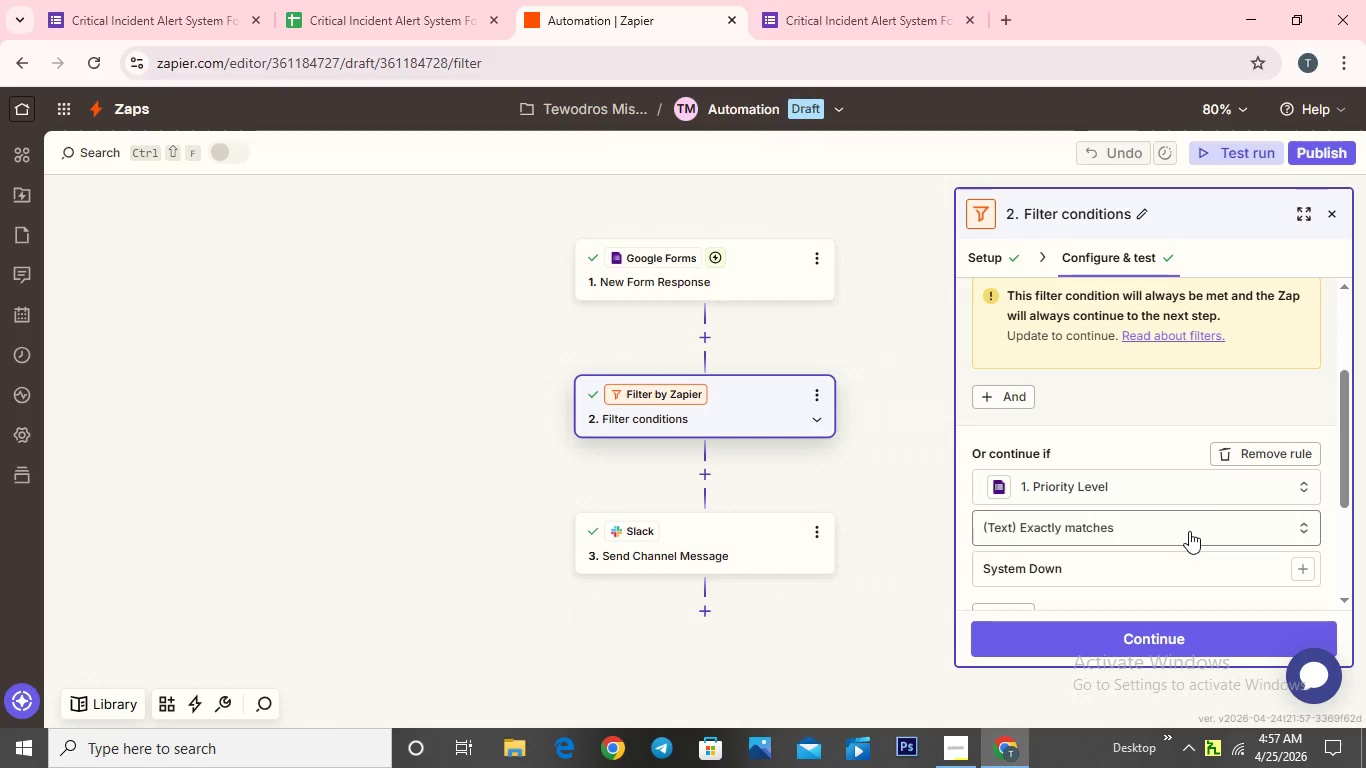 
wait(38.21)
 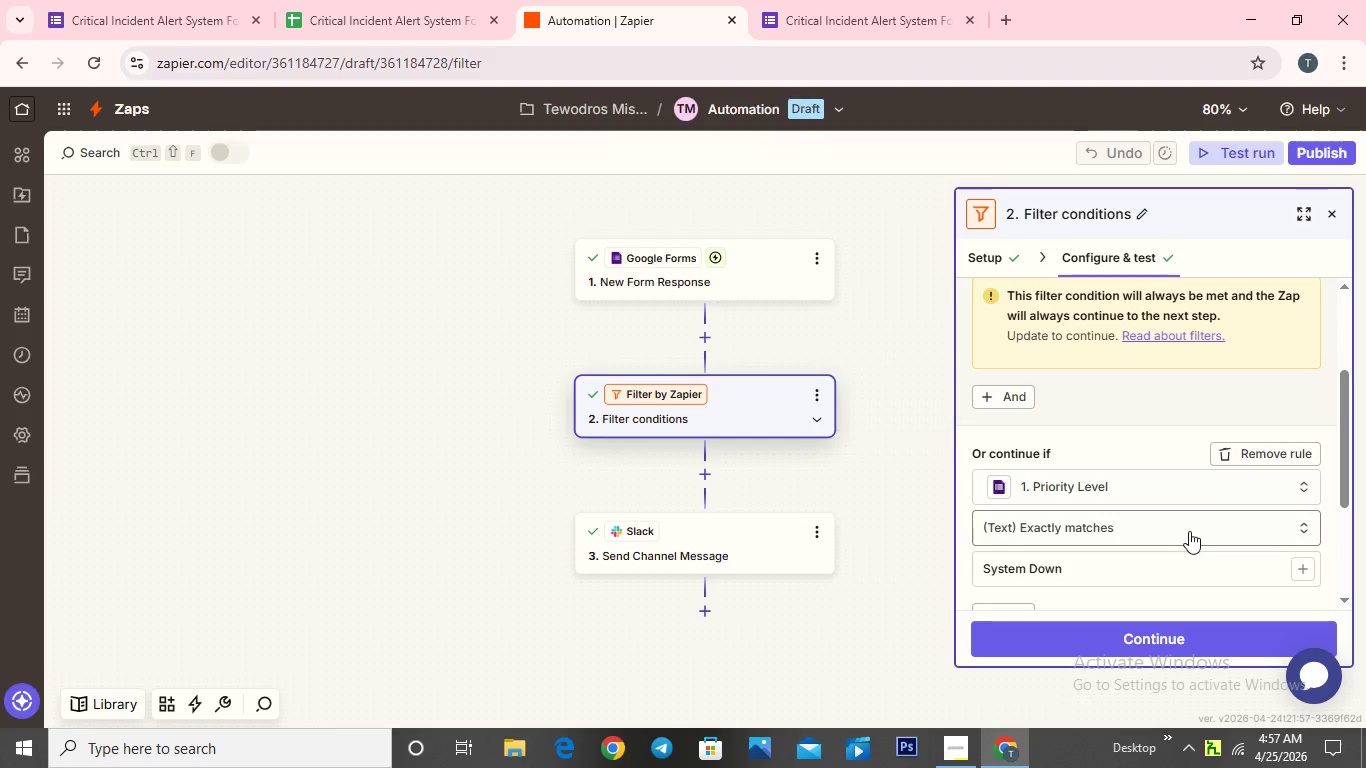 
scroll: coordinate [1108, 584], scroll_direction: down, amount: 1.0
 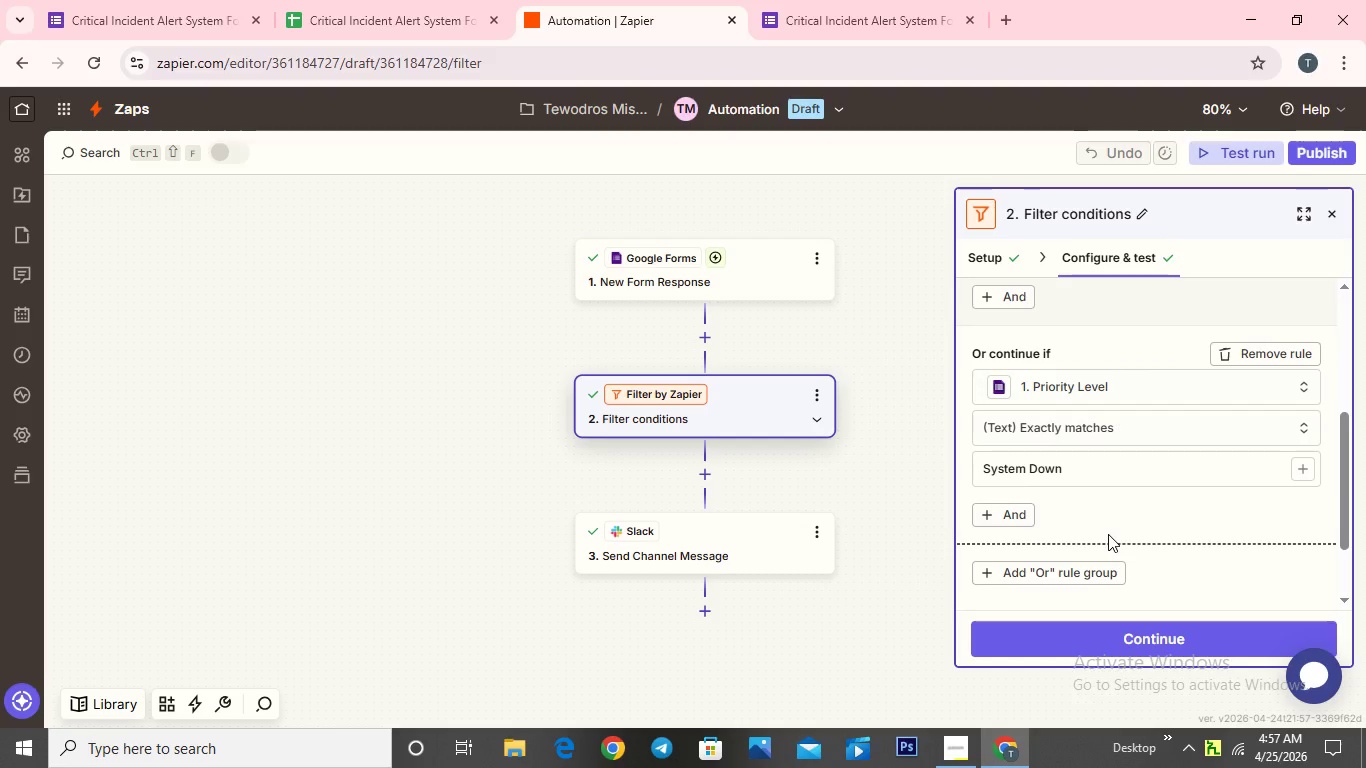 
wait(8.66)
 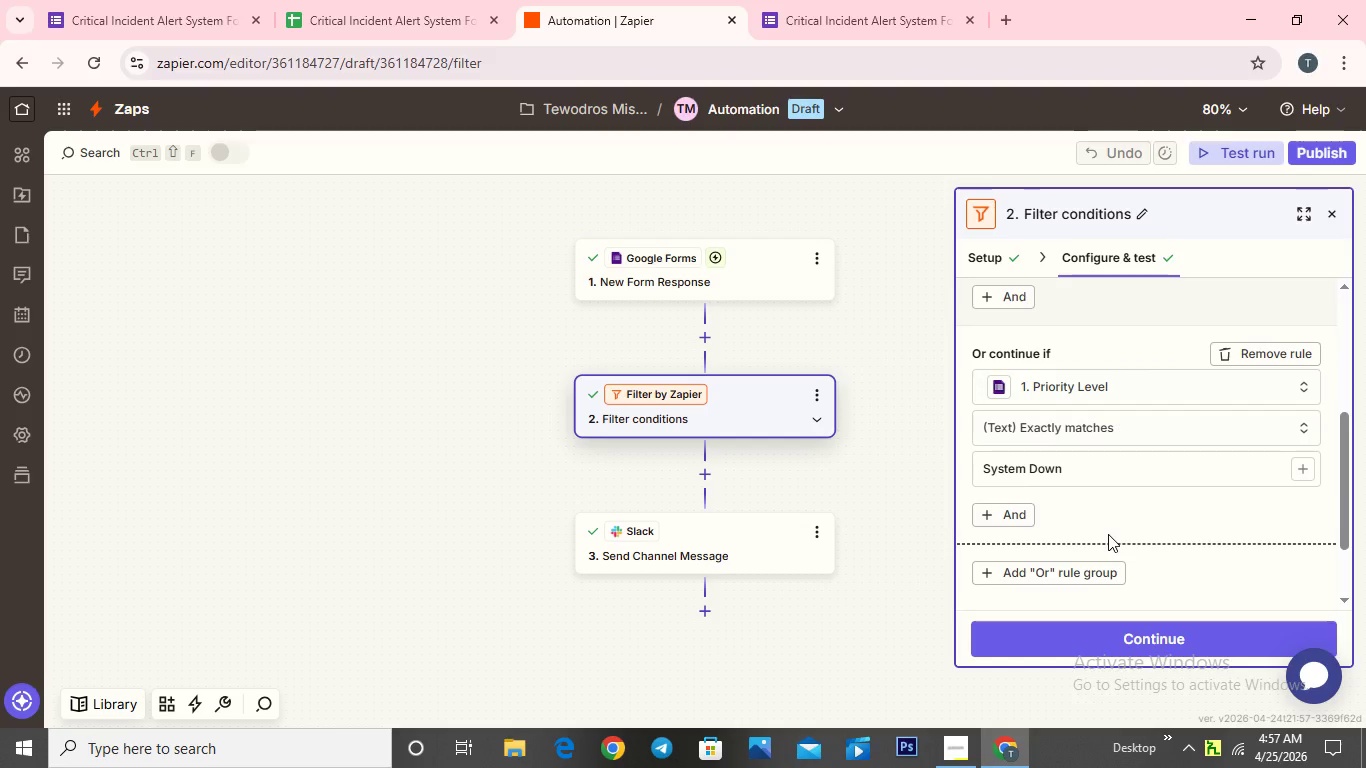 
scroll: coordinate [1108, 534], scroll_direction: up, amount: 1.0
 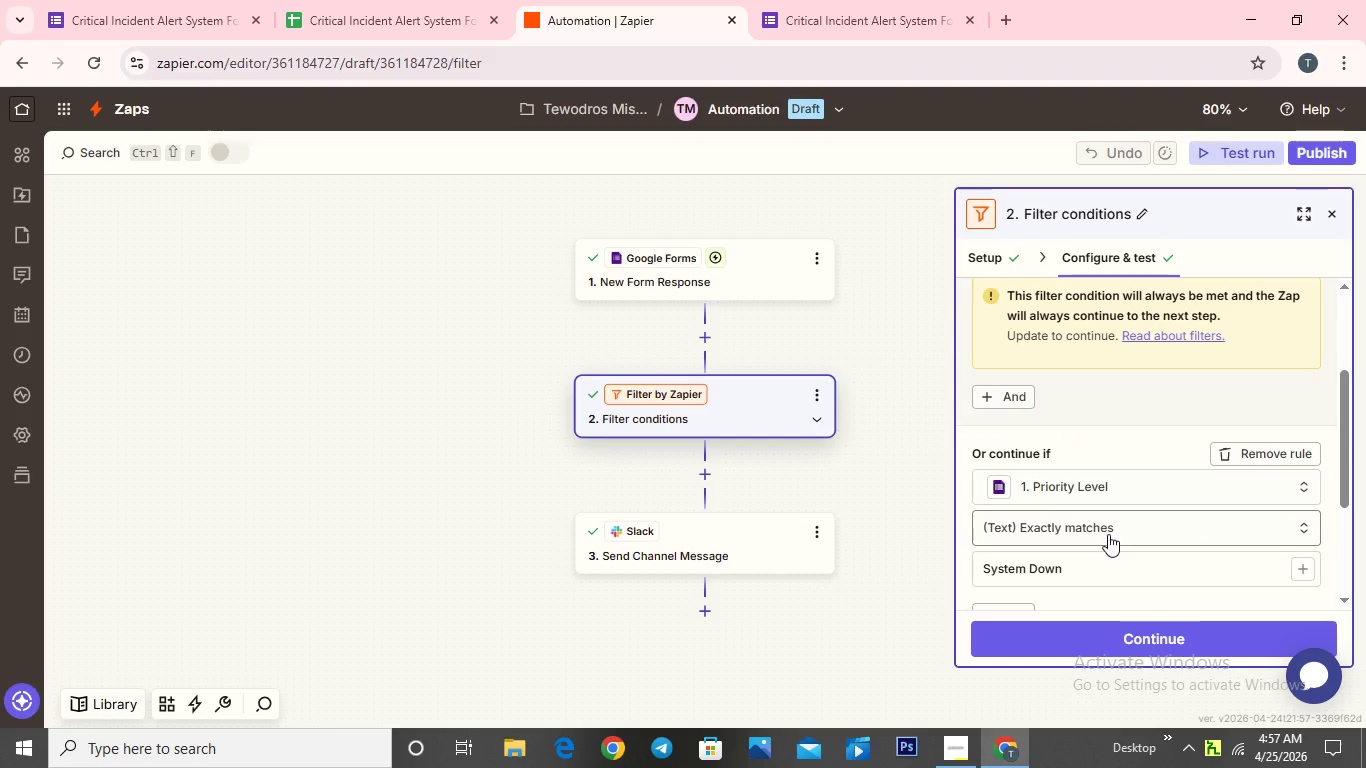 
wait(11.84)
 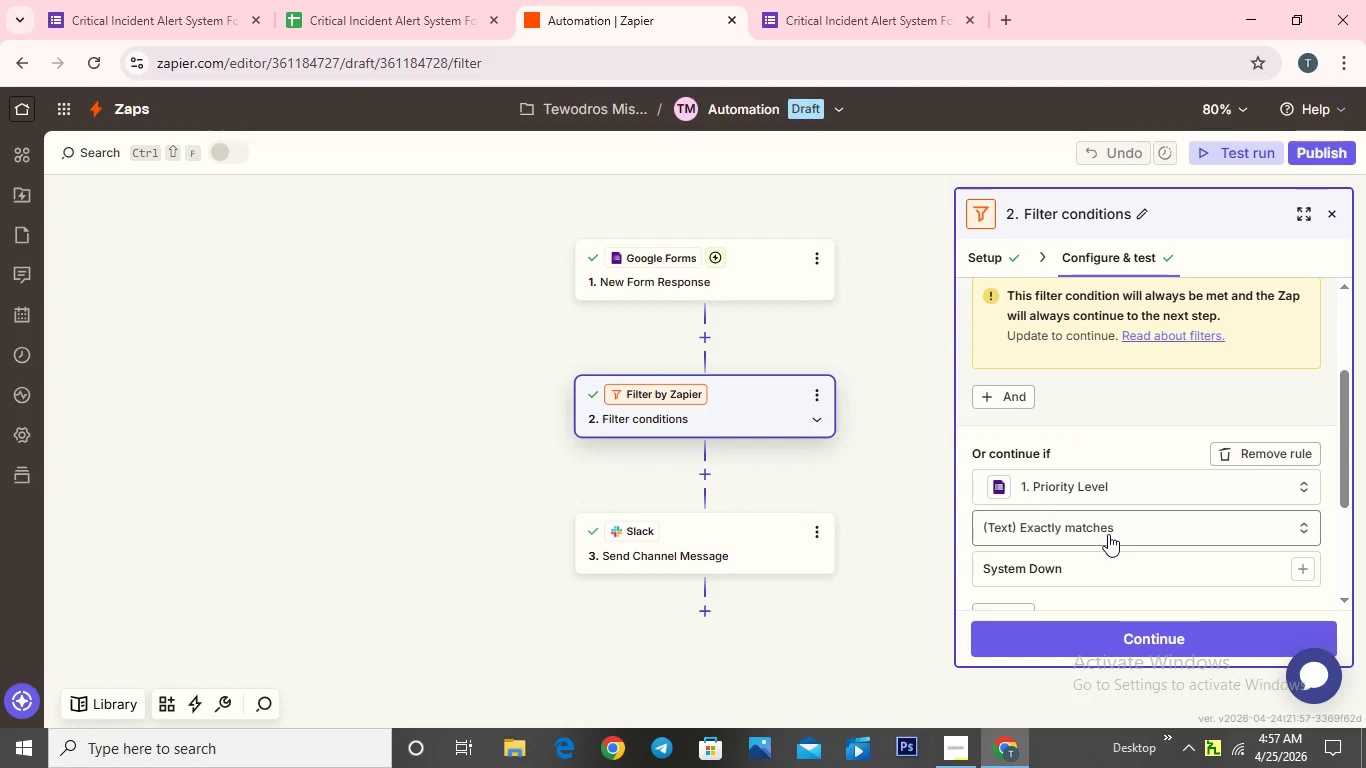 
scroll: coordinate [1108, 534], scroll_direction: down, amount: 1.0
 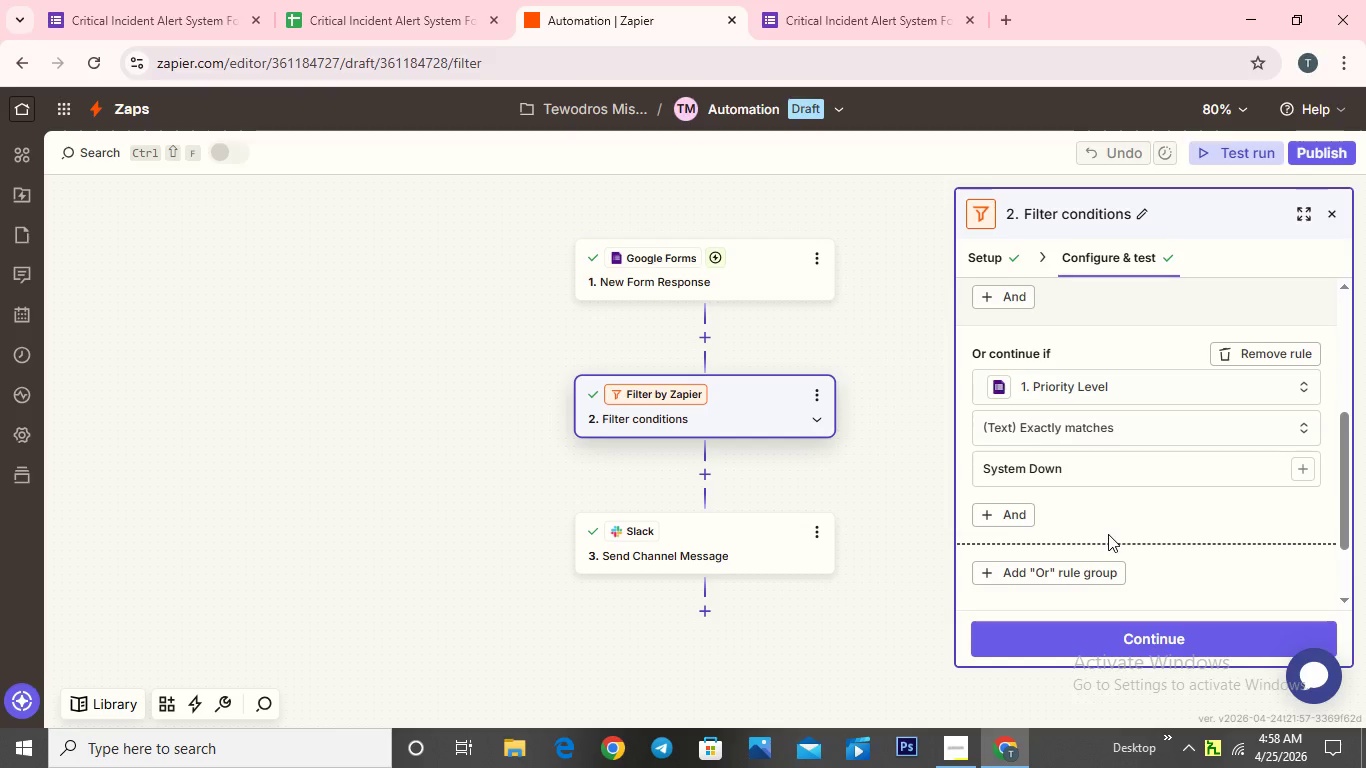 
wait(22.86)
 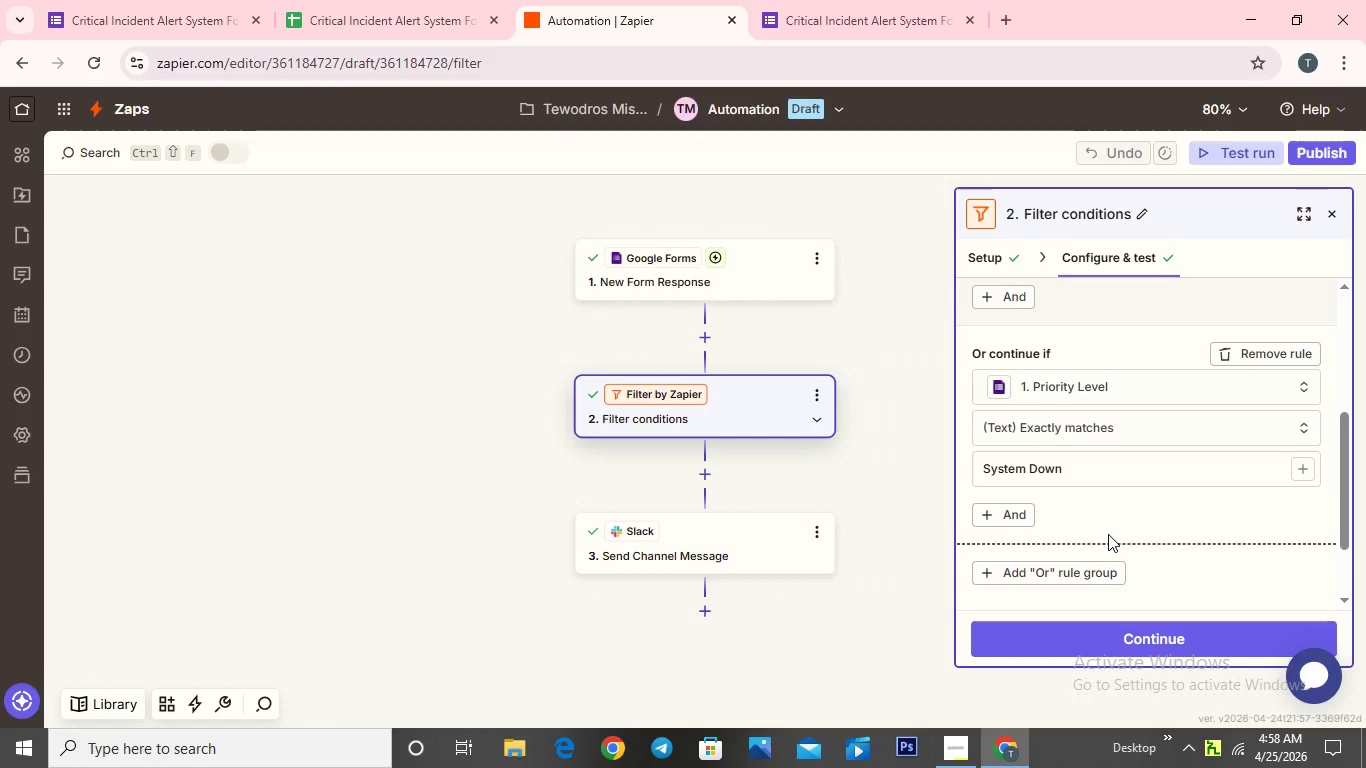 
left_click([955, 750])